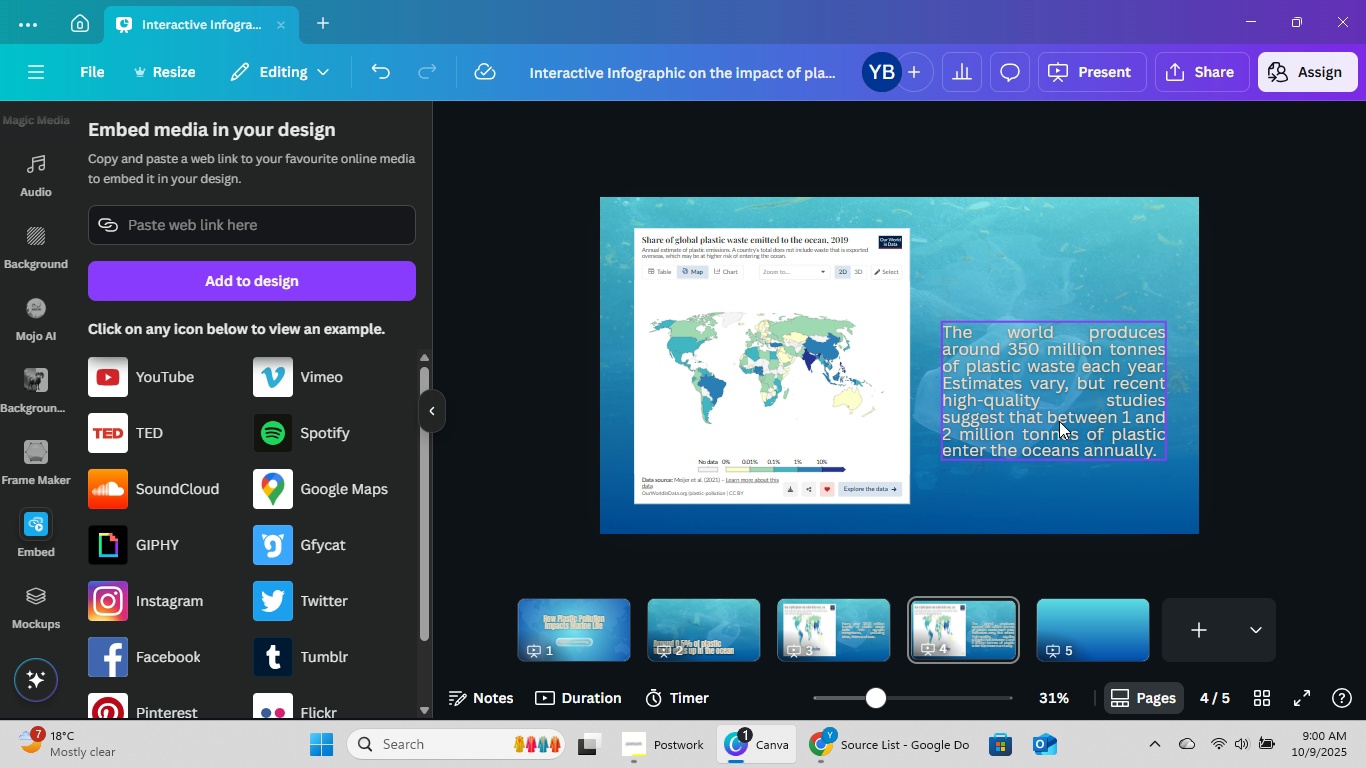 
left_click_drag(start_coordinate=[1059, 421], to_coordinate=[1054, 400])
 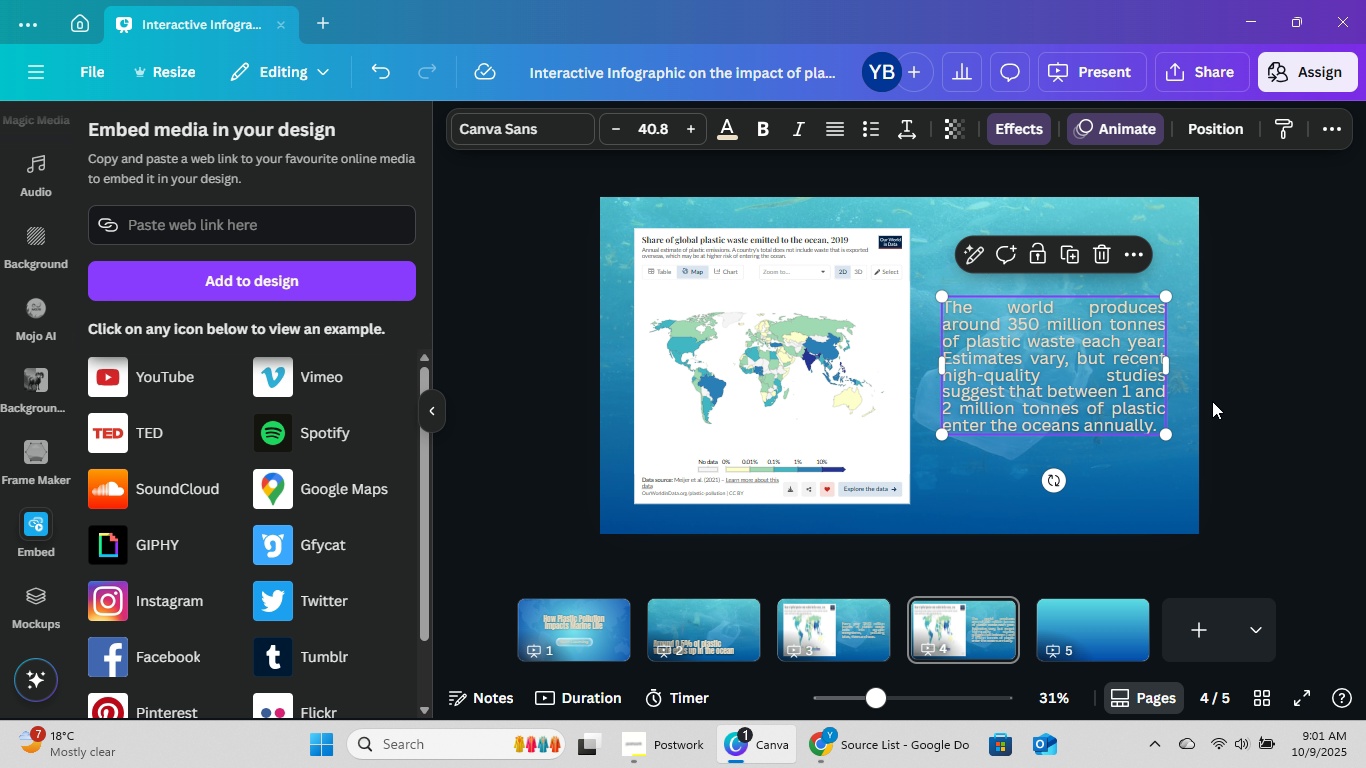 
left_click([1212, 401])
 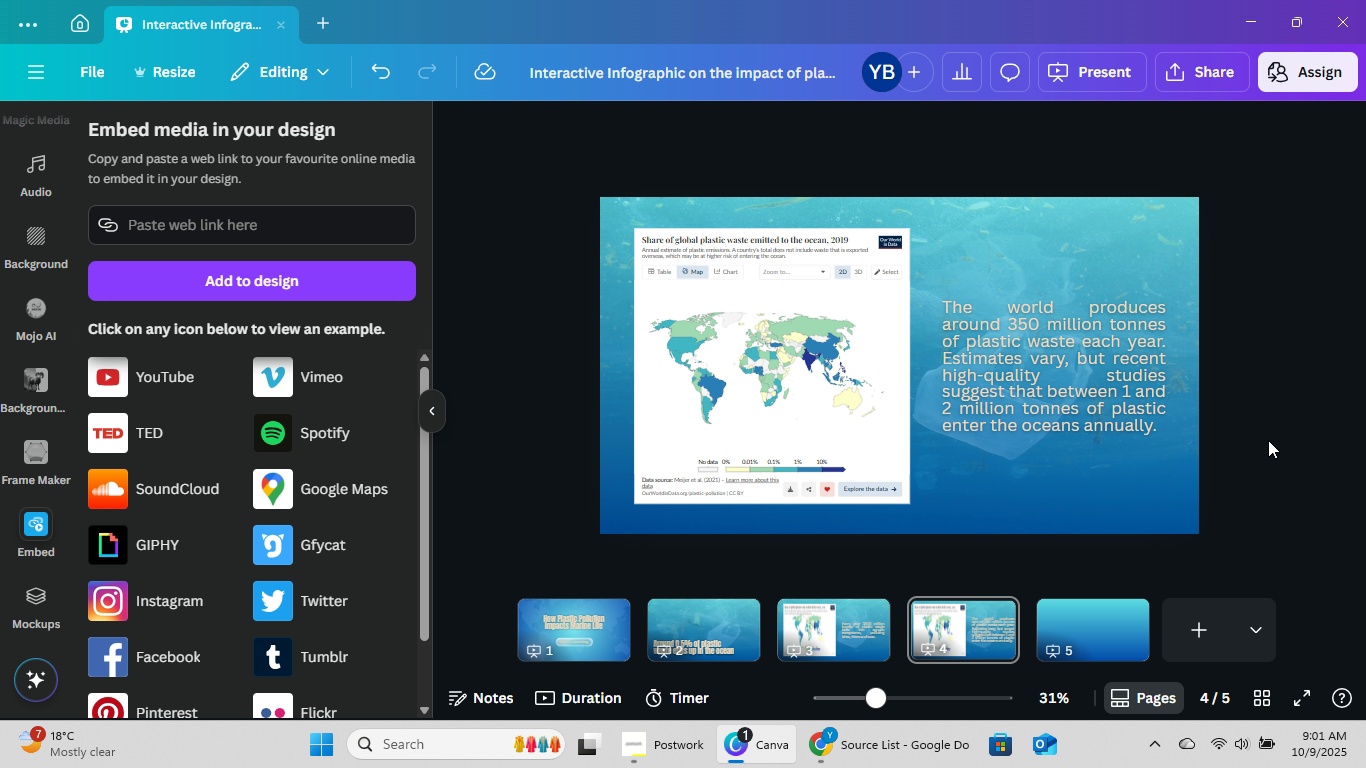 
left_click([845, 624])
 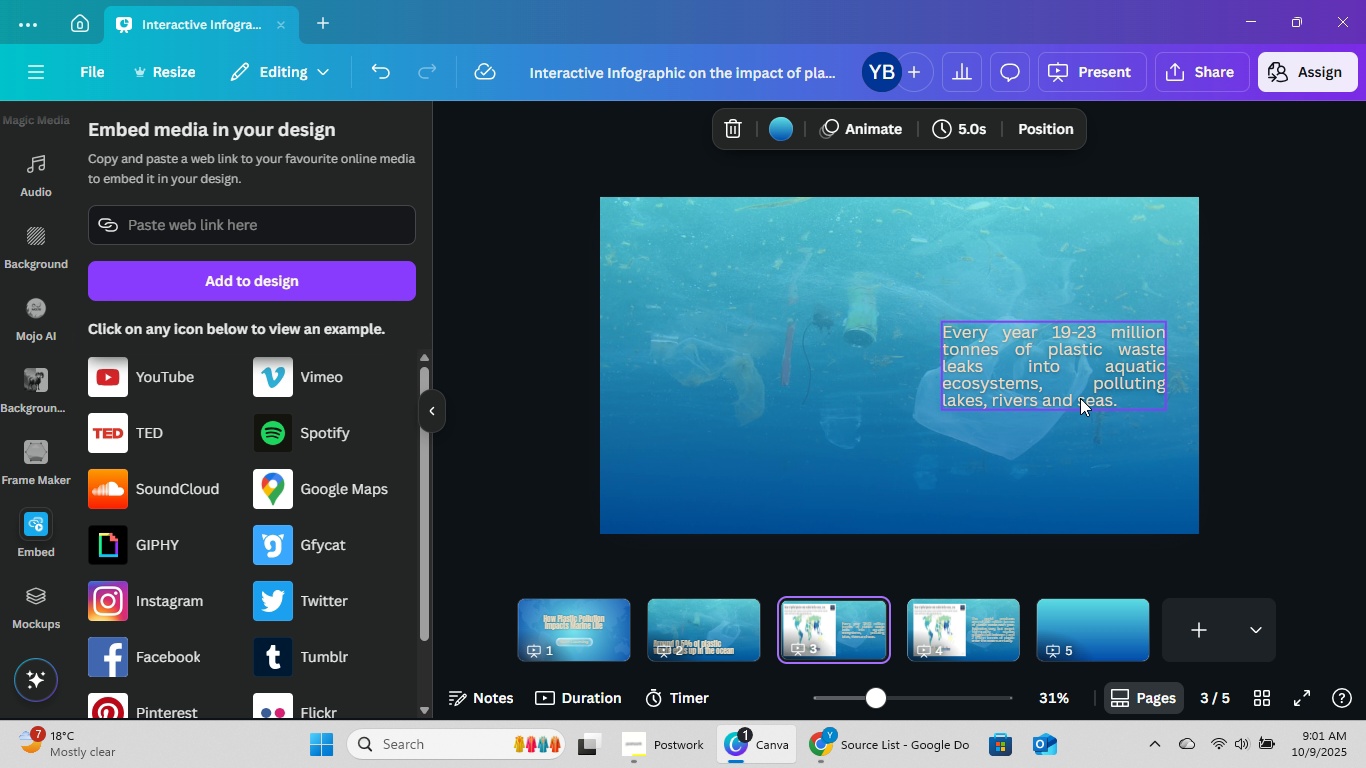 
left_click([1251, 342])
 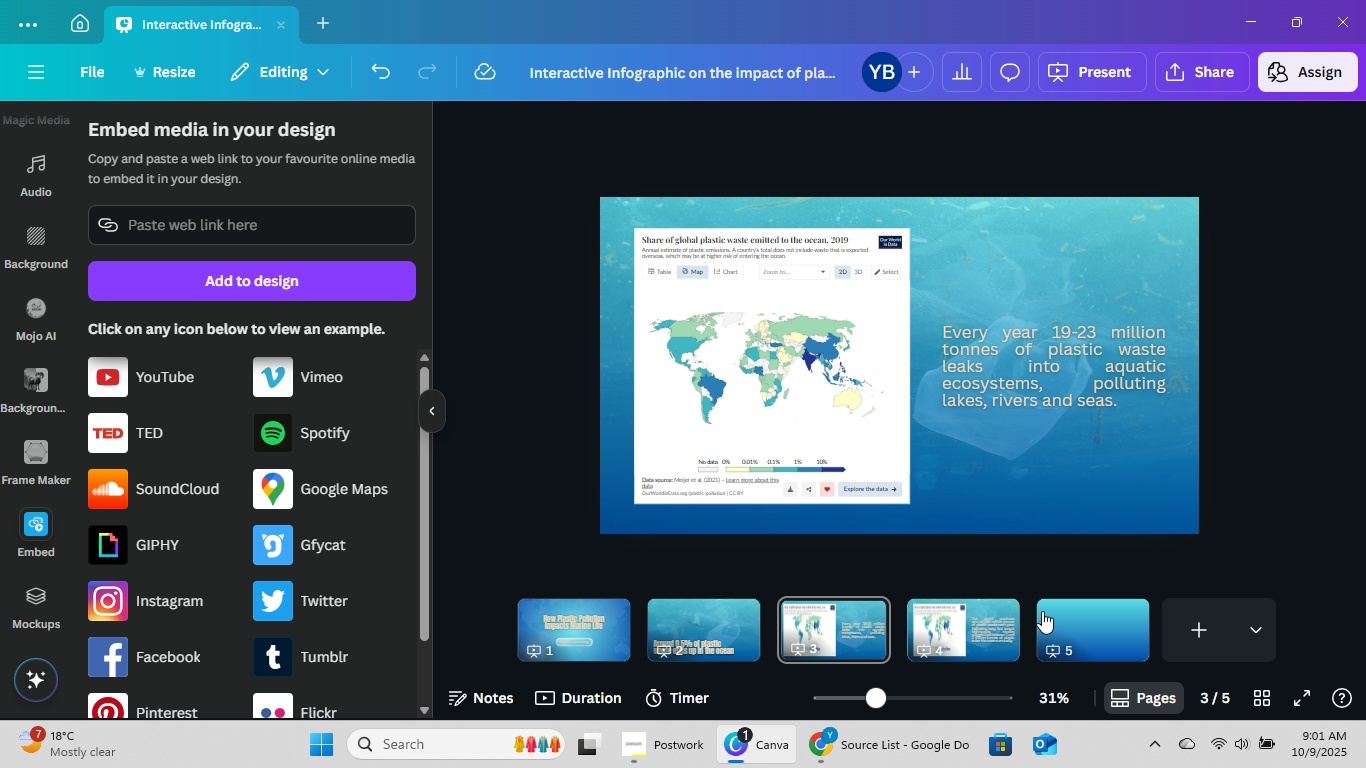 
left_click([916, 626])
 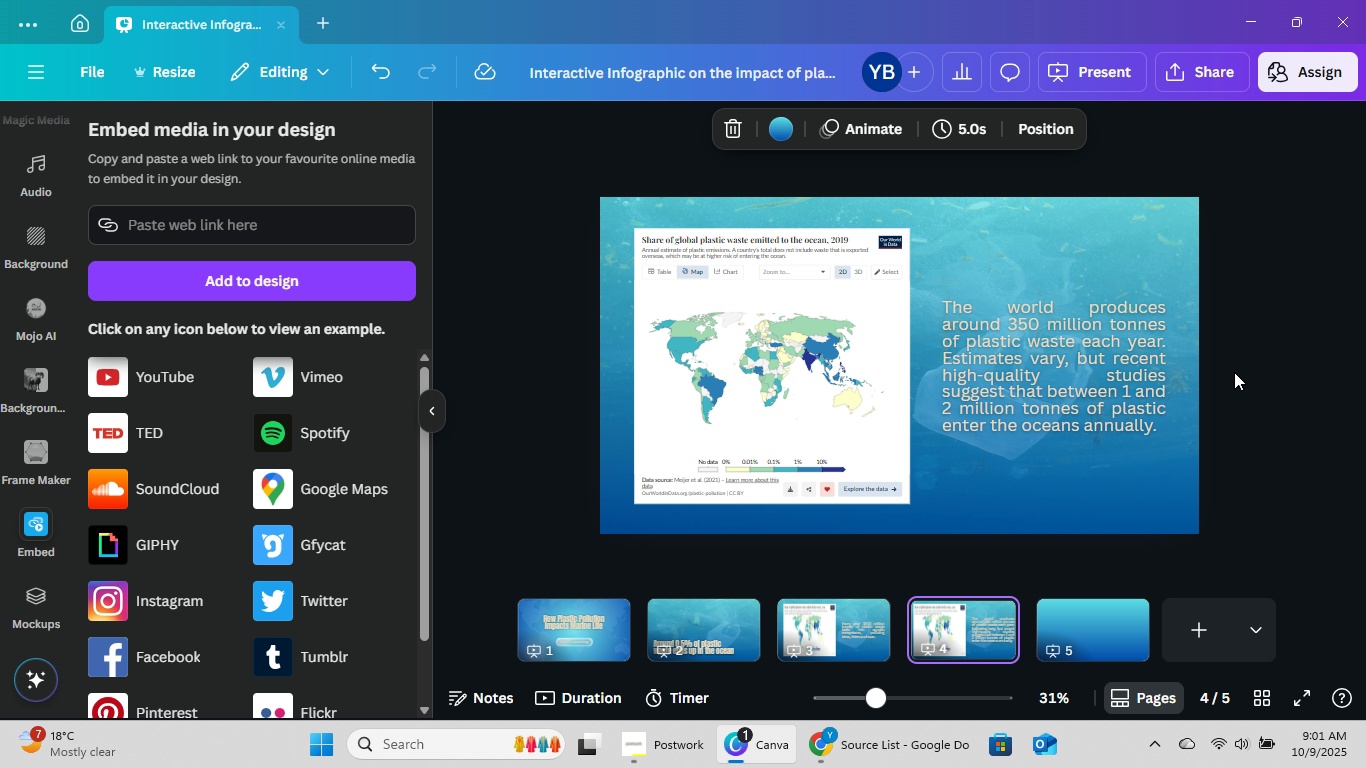 
wait(10.34)
 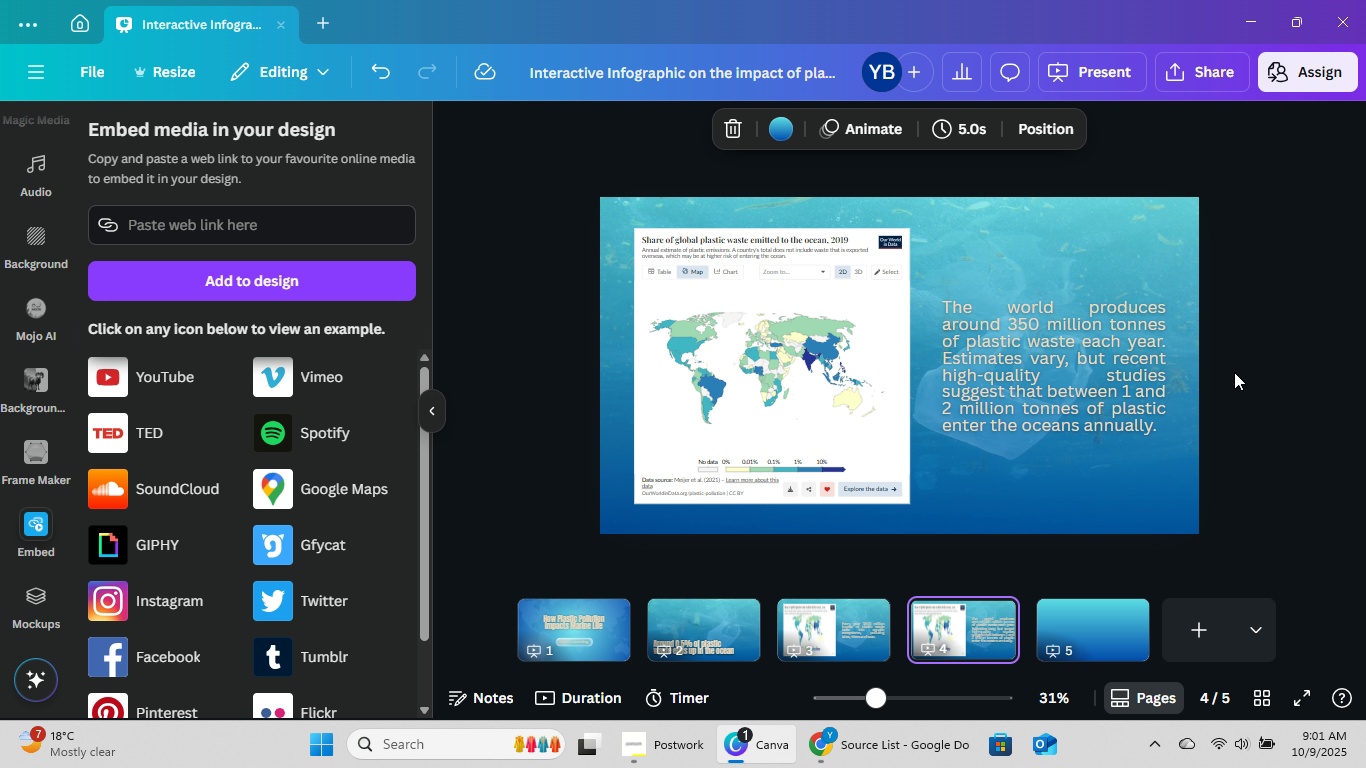 
left_click([618, 631])
 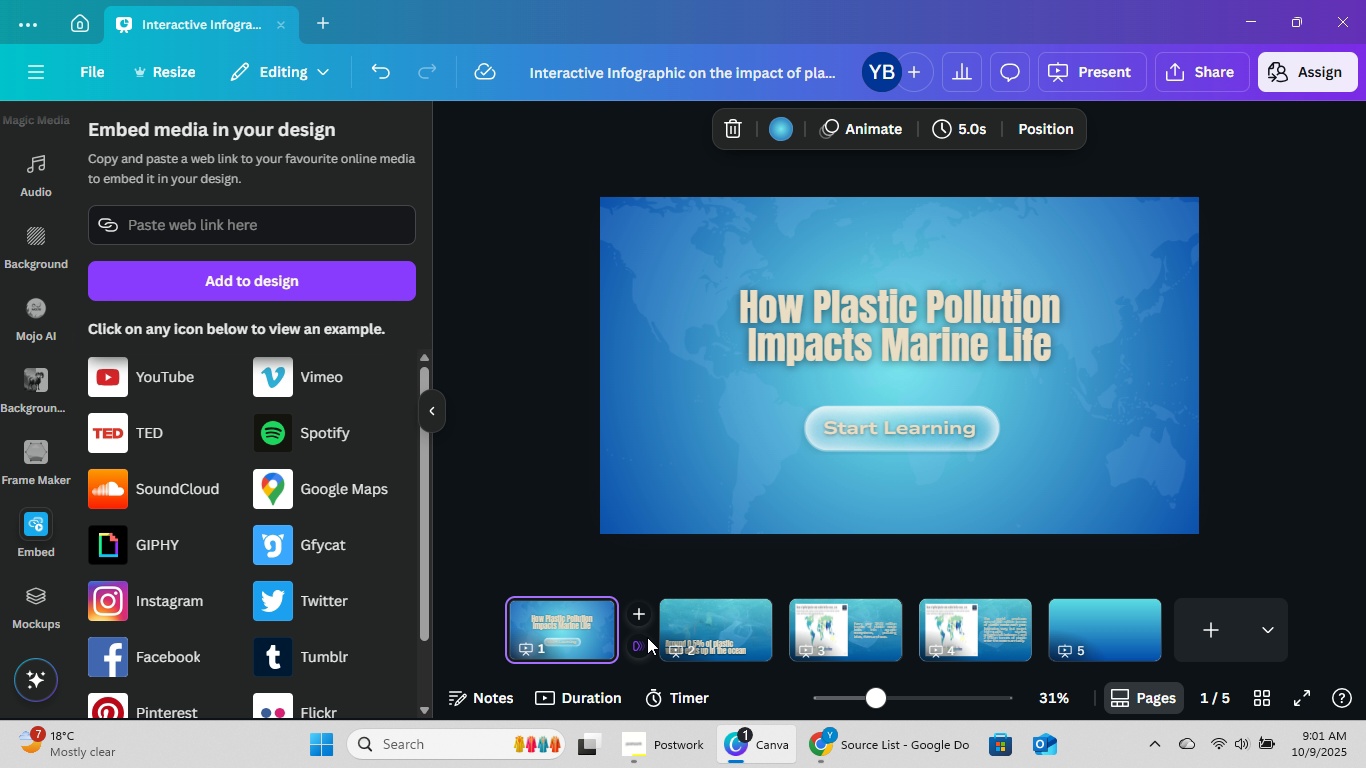 
left_click([647, 639])
 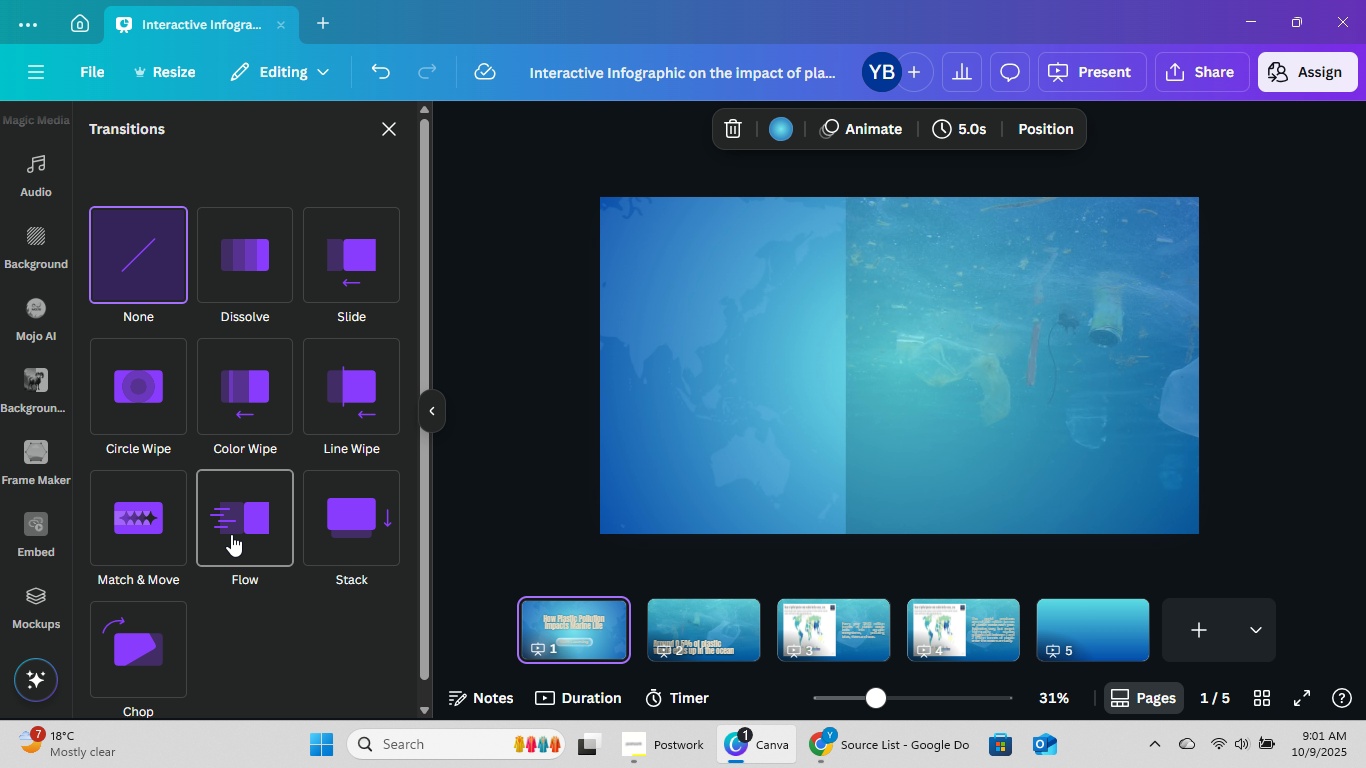 
wait(25.36)
 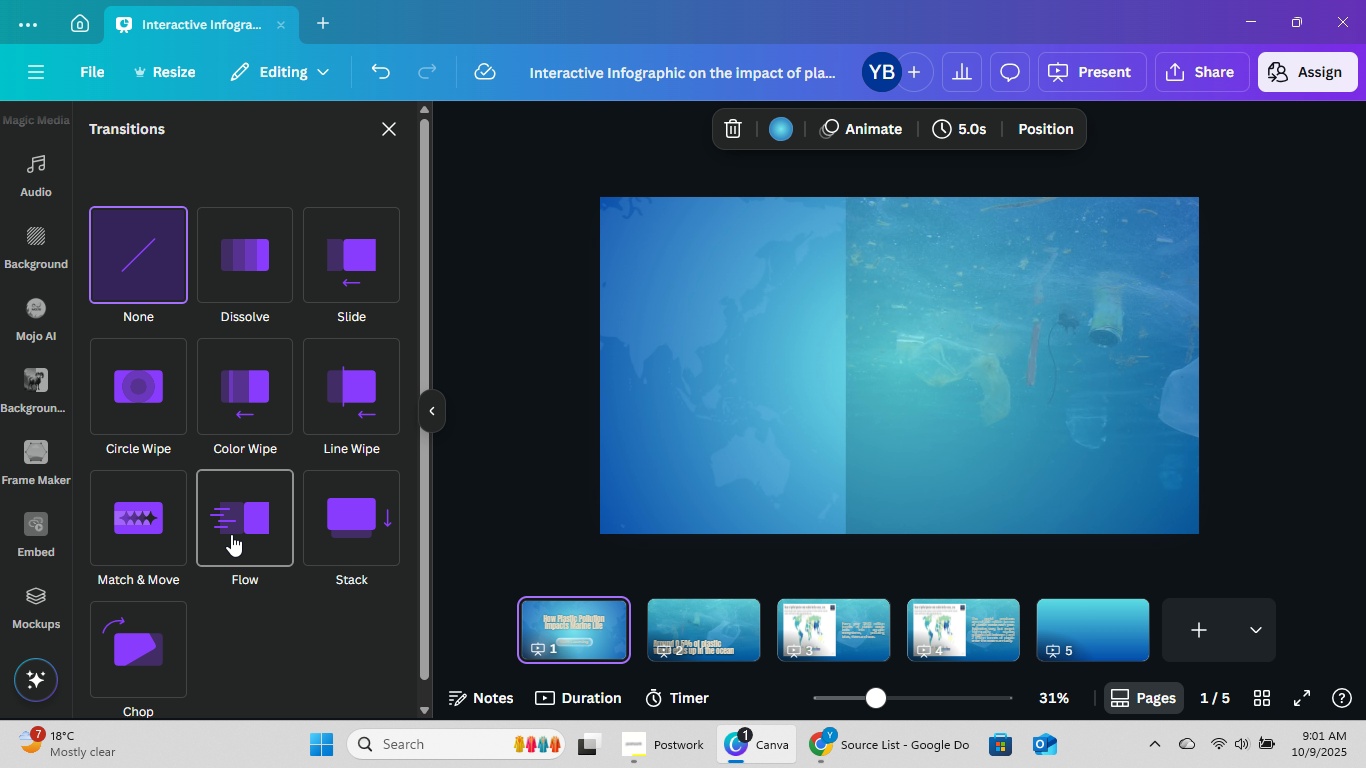 
left_click([181, 537])
 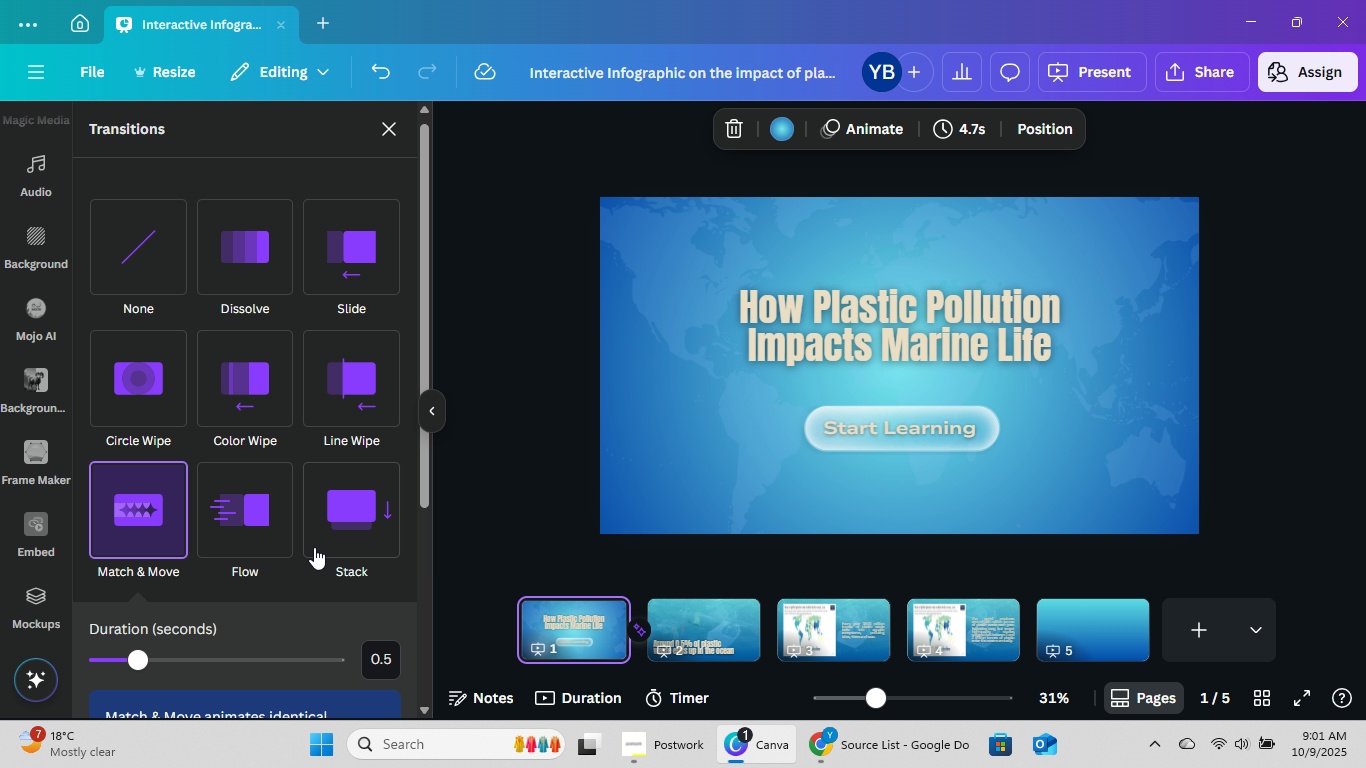 
scroll: coordinate [193, 635], scroll_direction: down, amount: 3.0
 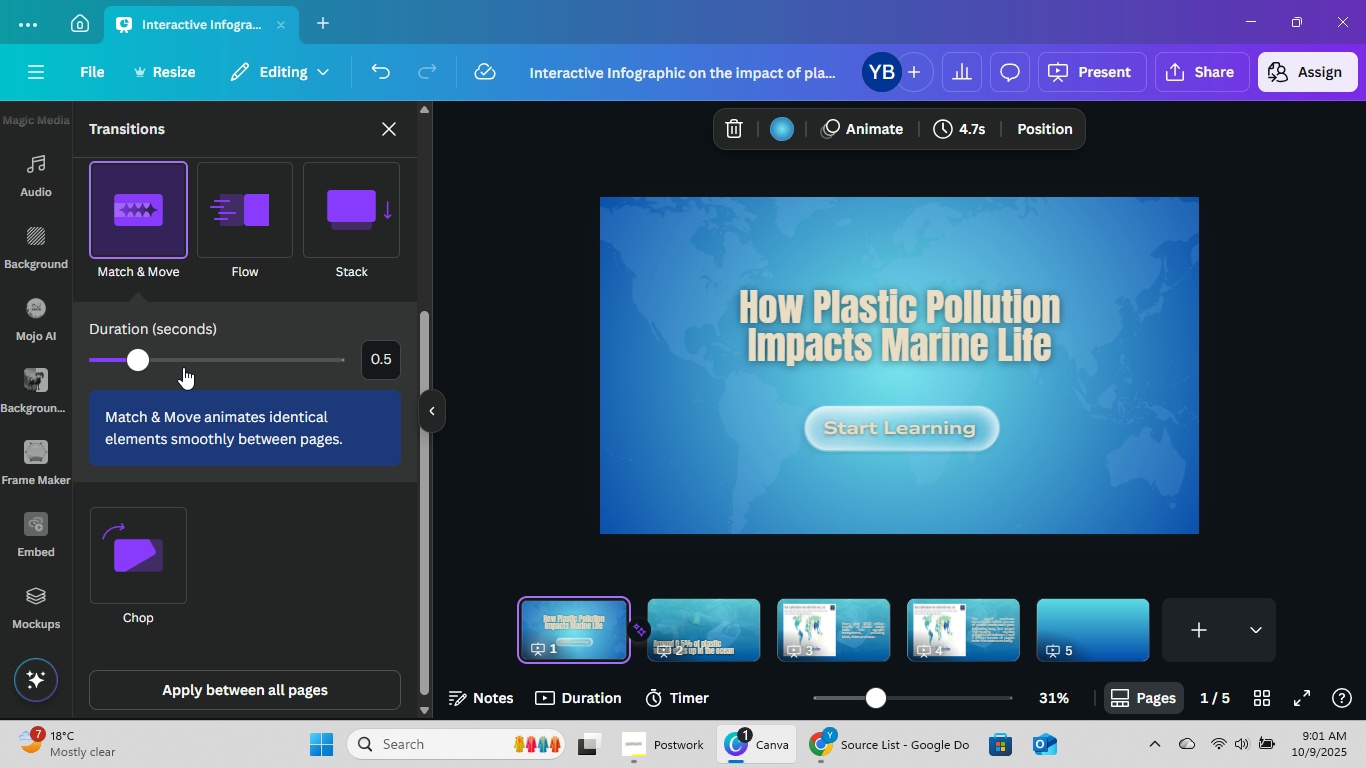 
left_click_drag(start_coordinate=[143, 360], to_coordinate=[182, 370])
 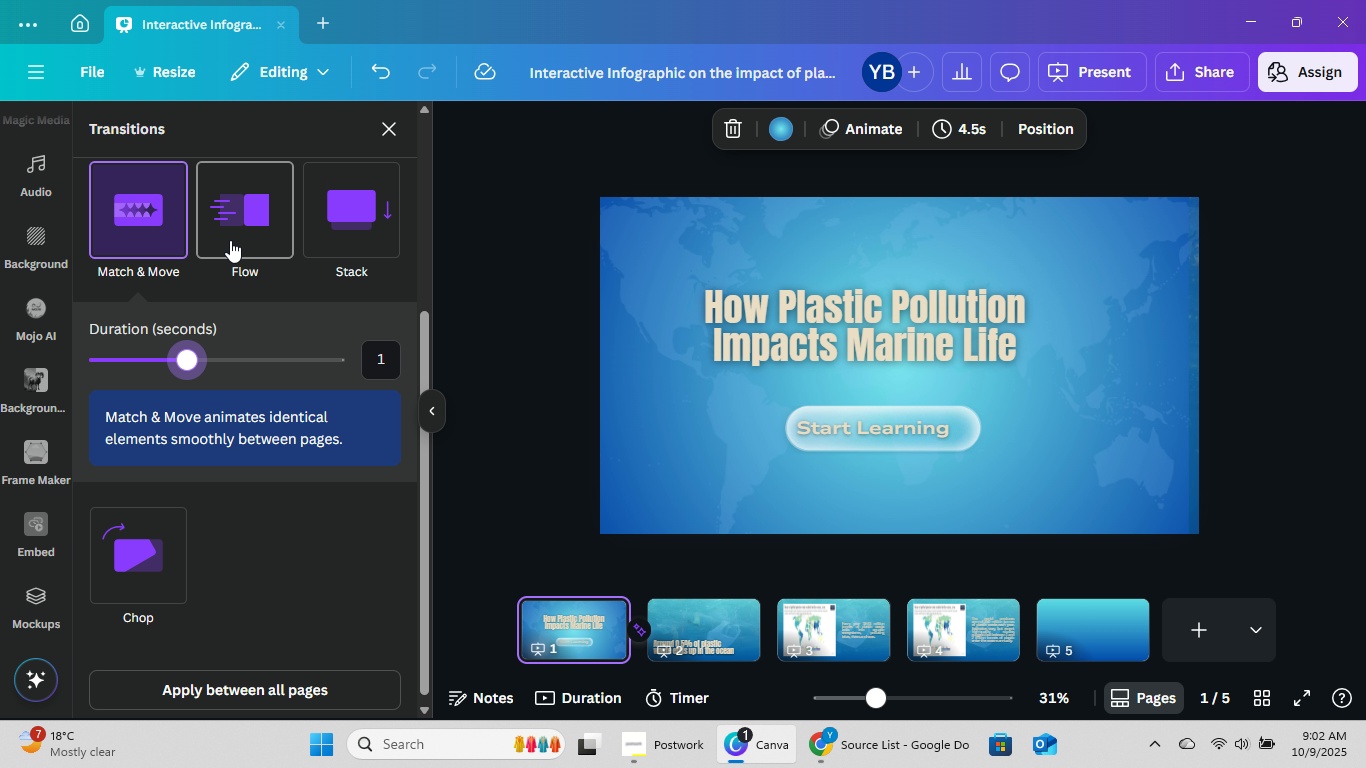 
wait(6.59)
 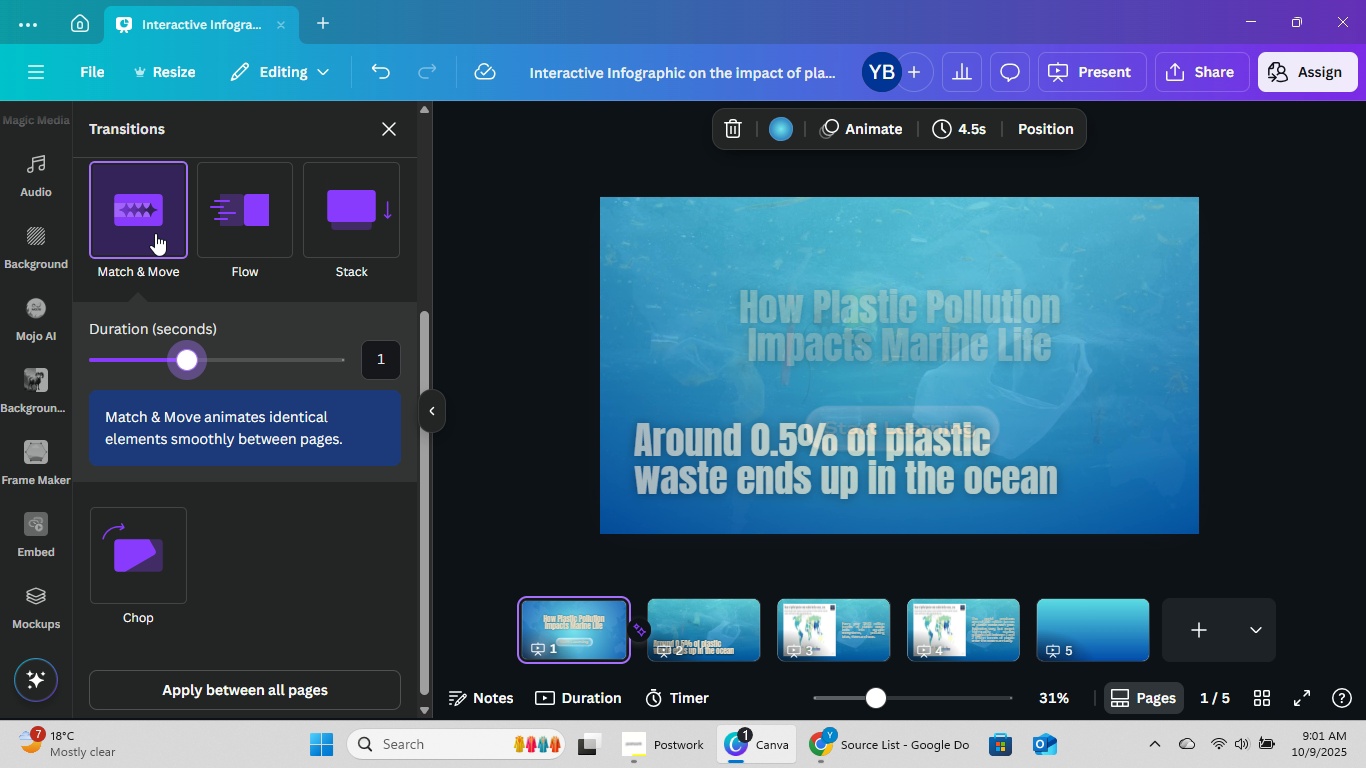 
left_click([230, 237])
 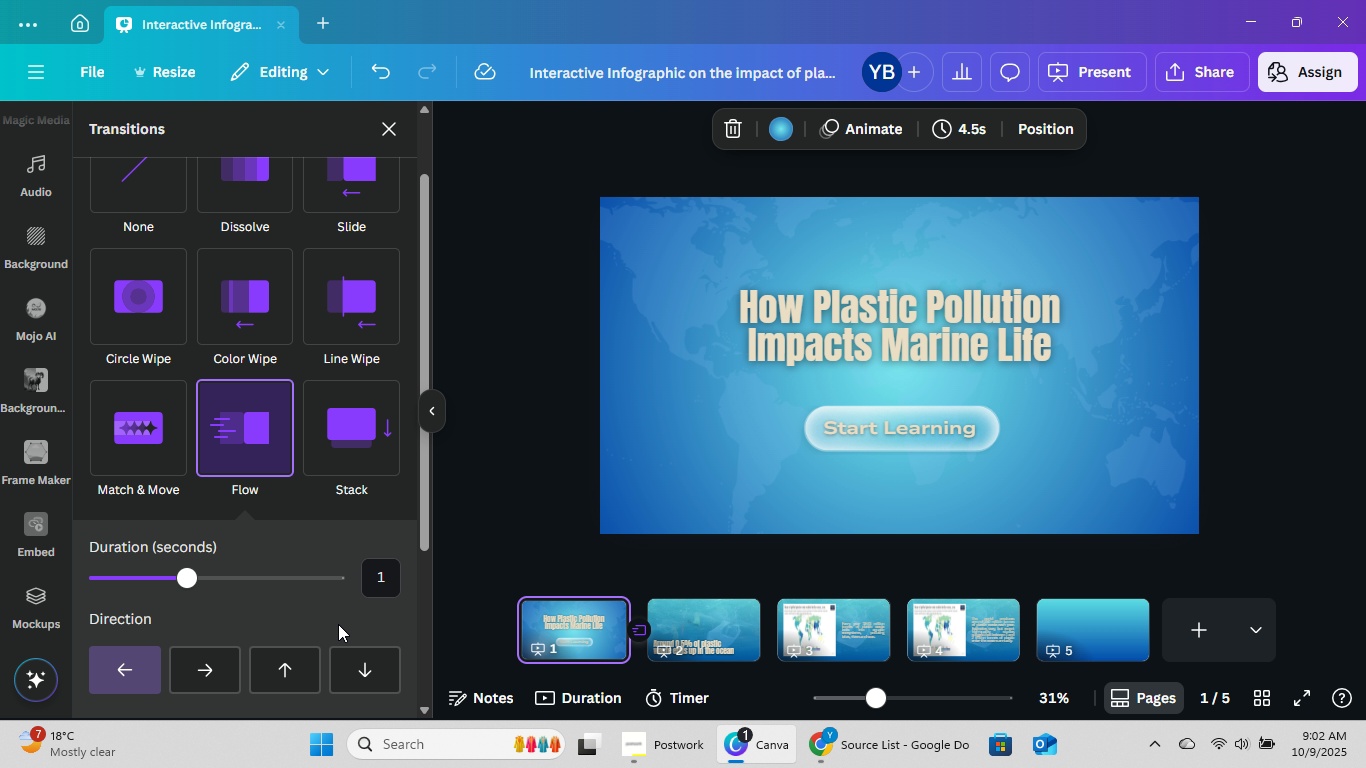 
scroll: coordinate [337, 550], scroll_direction: down, amount: 1.0
 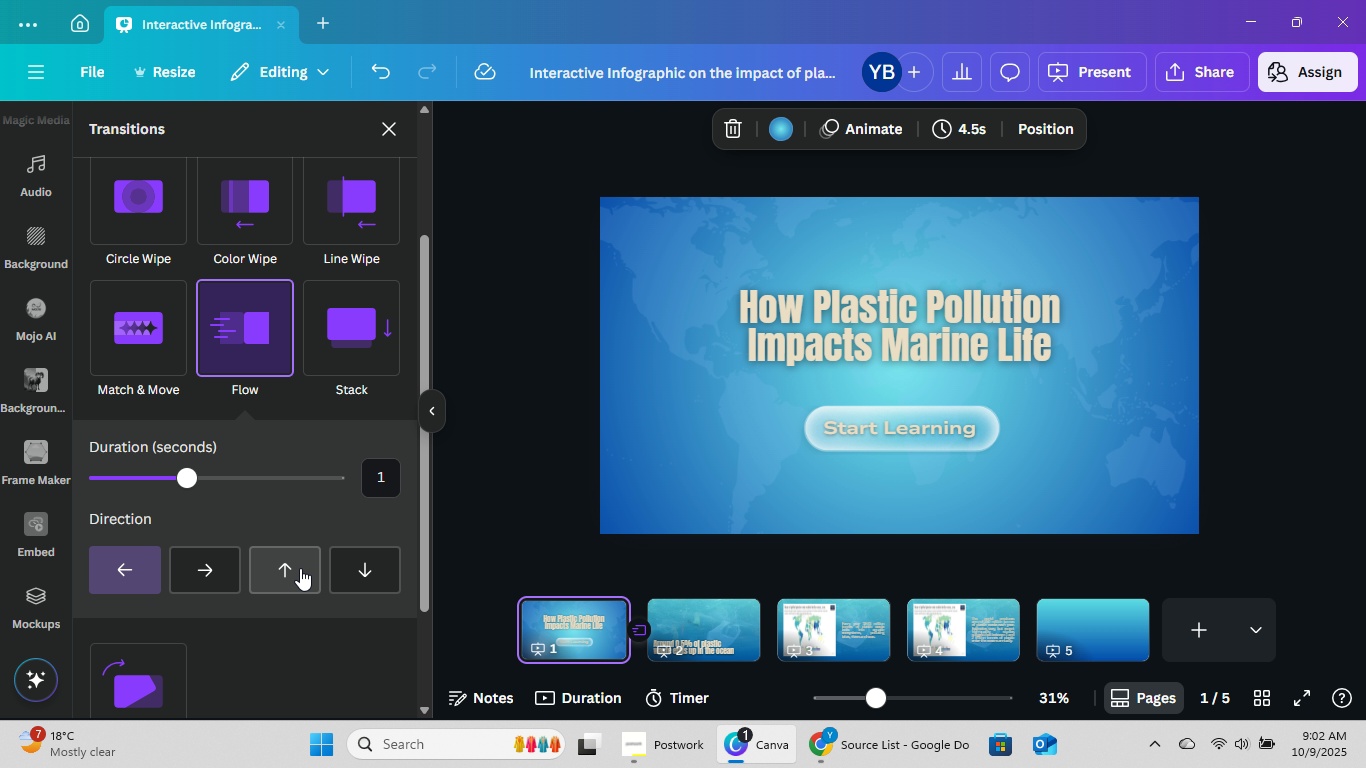 
wait(5.46)
 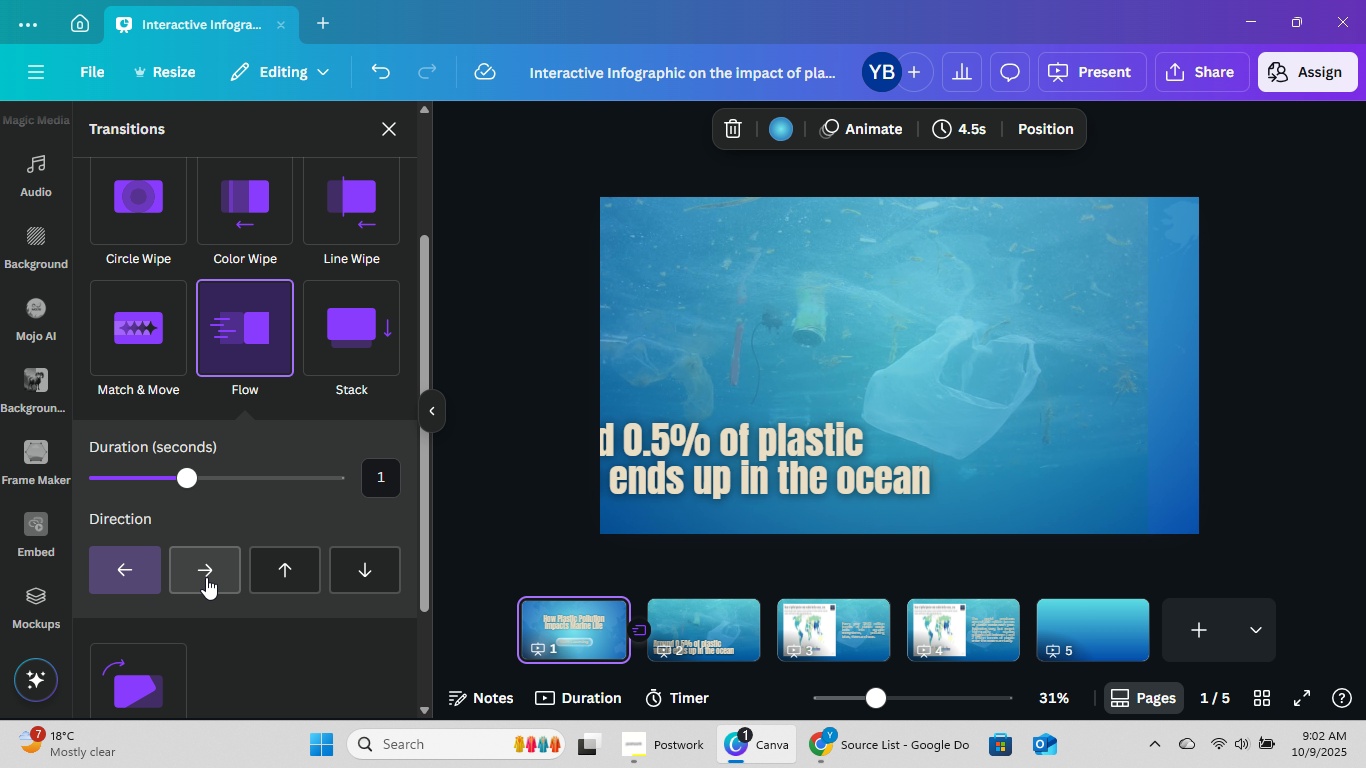 
left_click([306, 574])
 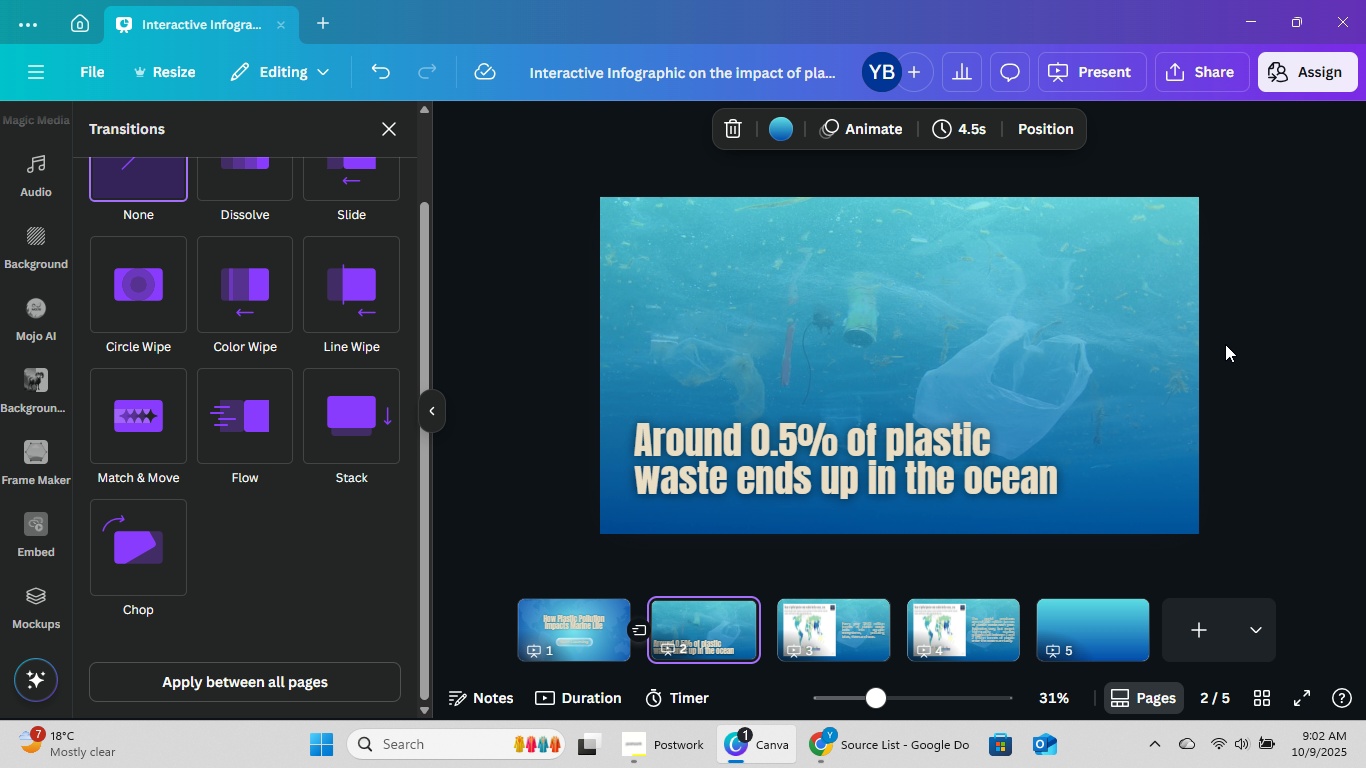 
wait(7.05)
 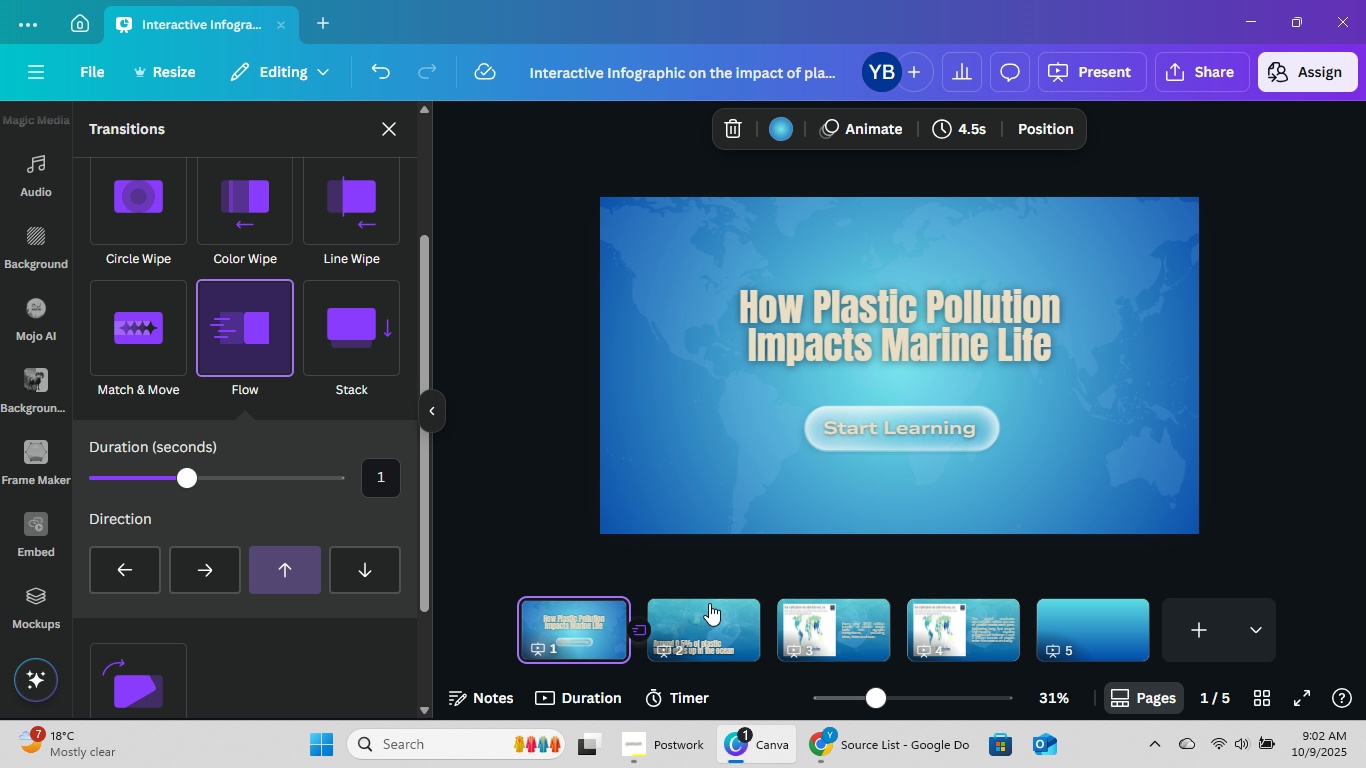 
left_click([834, 630])
 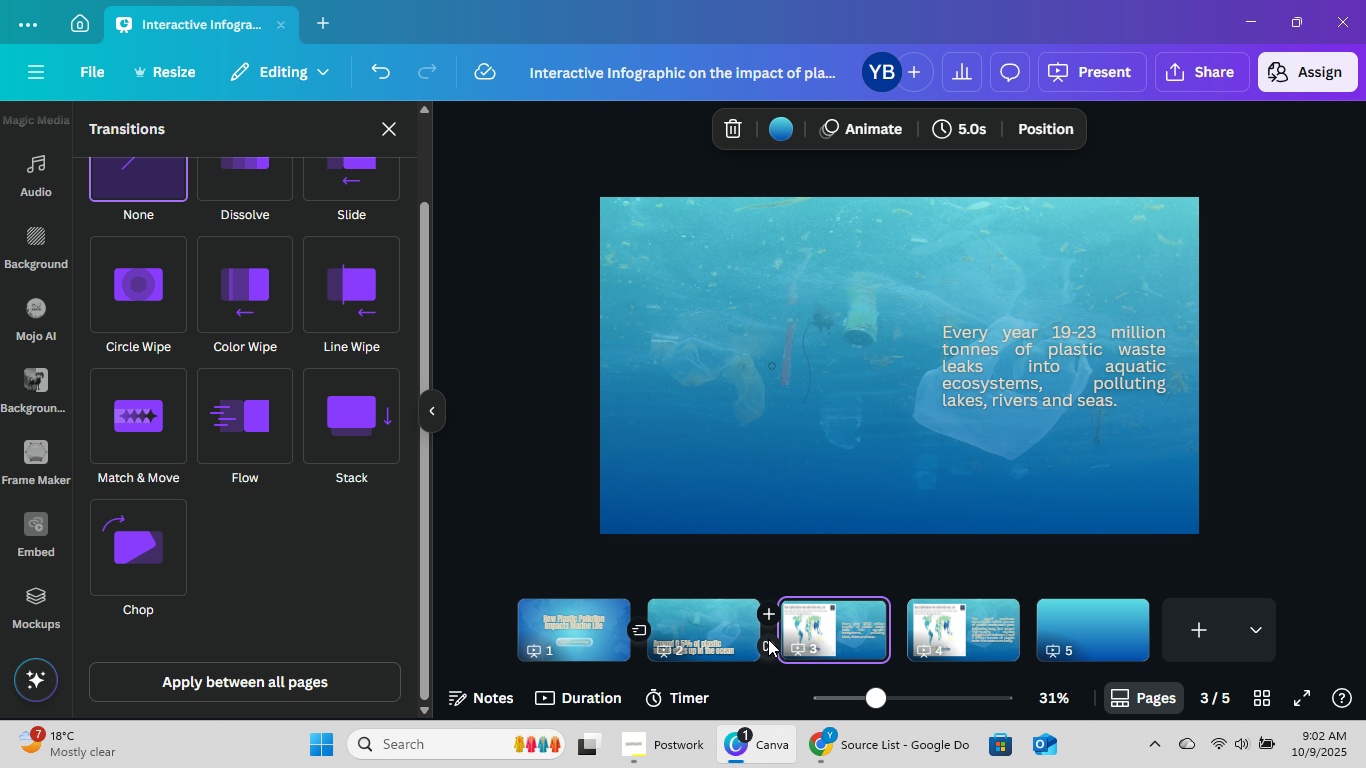 
left_click([770, 640])
 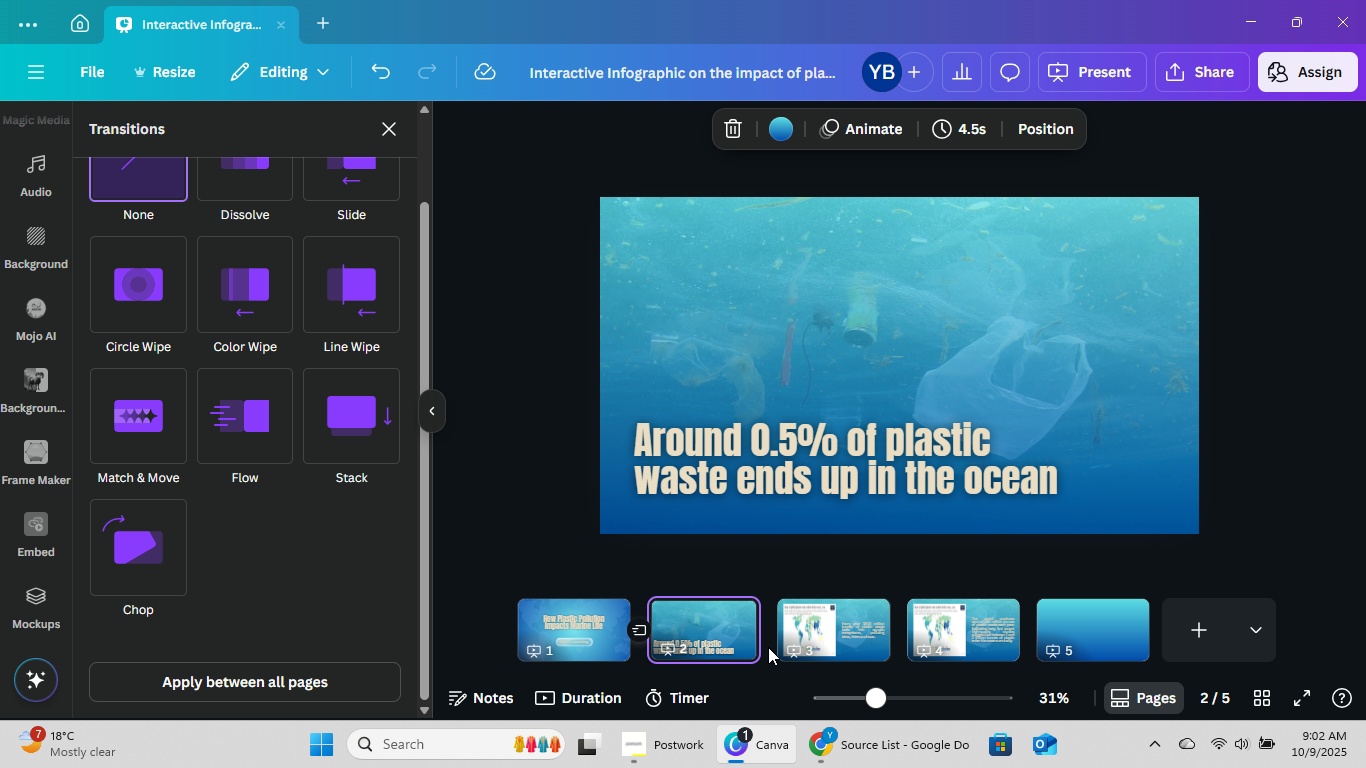 
mouse_move([763, 635])
 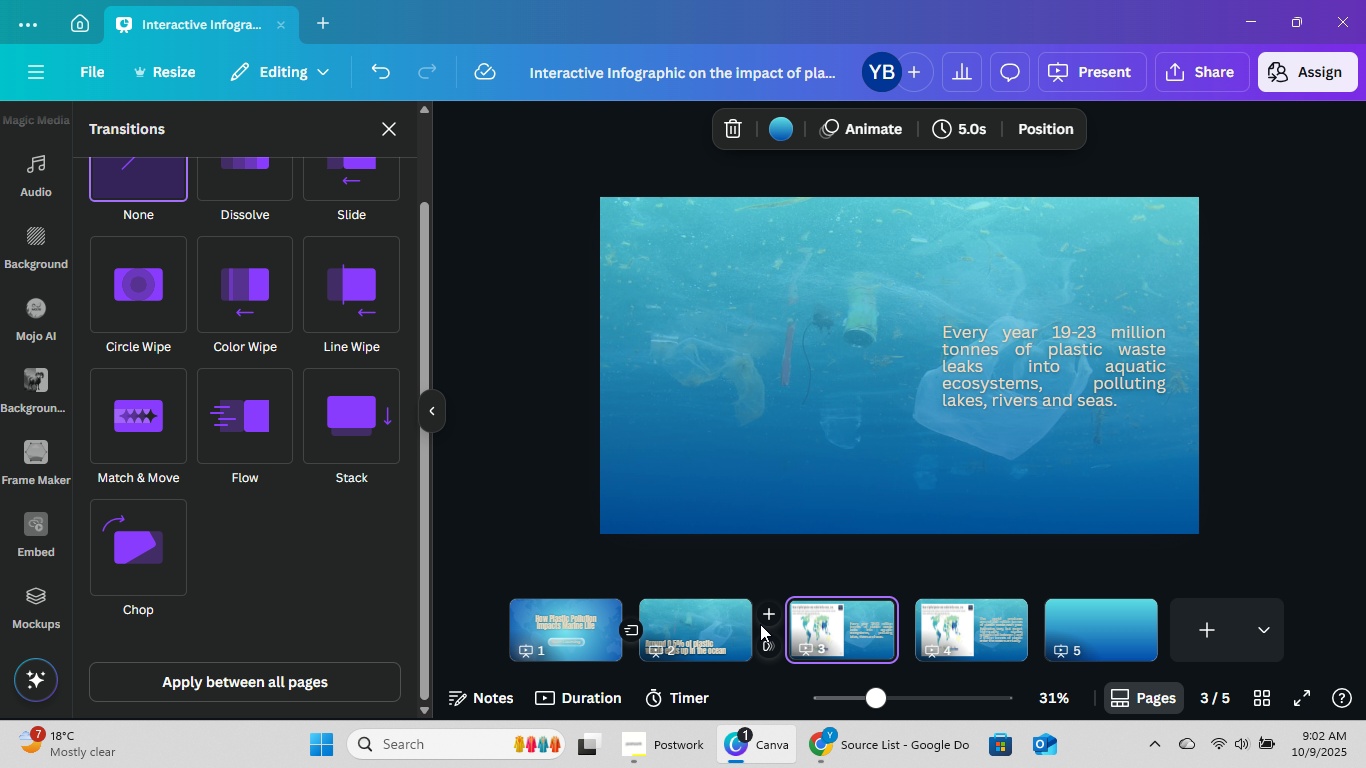 
left_click([768, 636])
 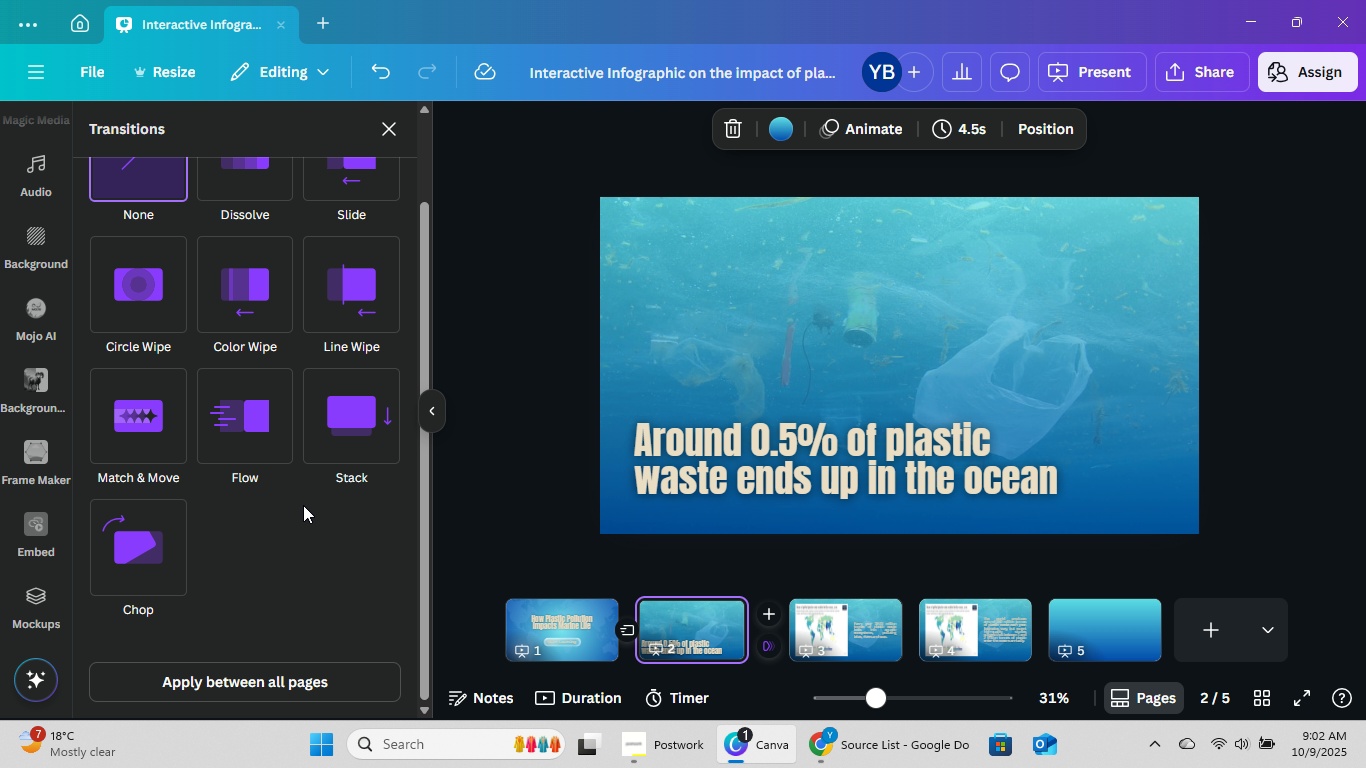 
scroll: coordinate [289, 475], scroll_direction: up, amount: 2.0
 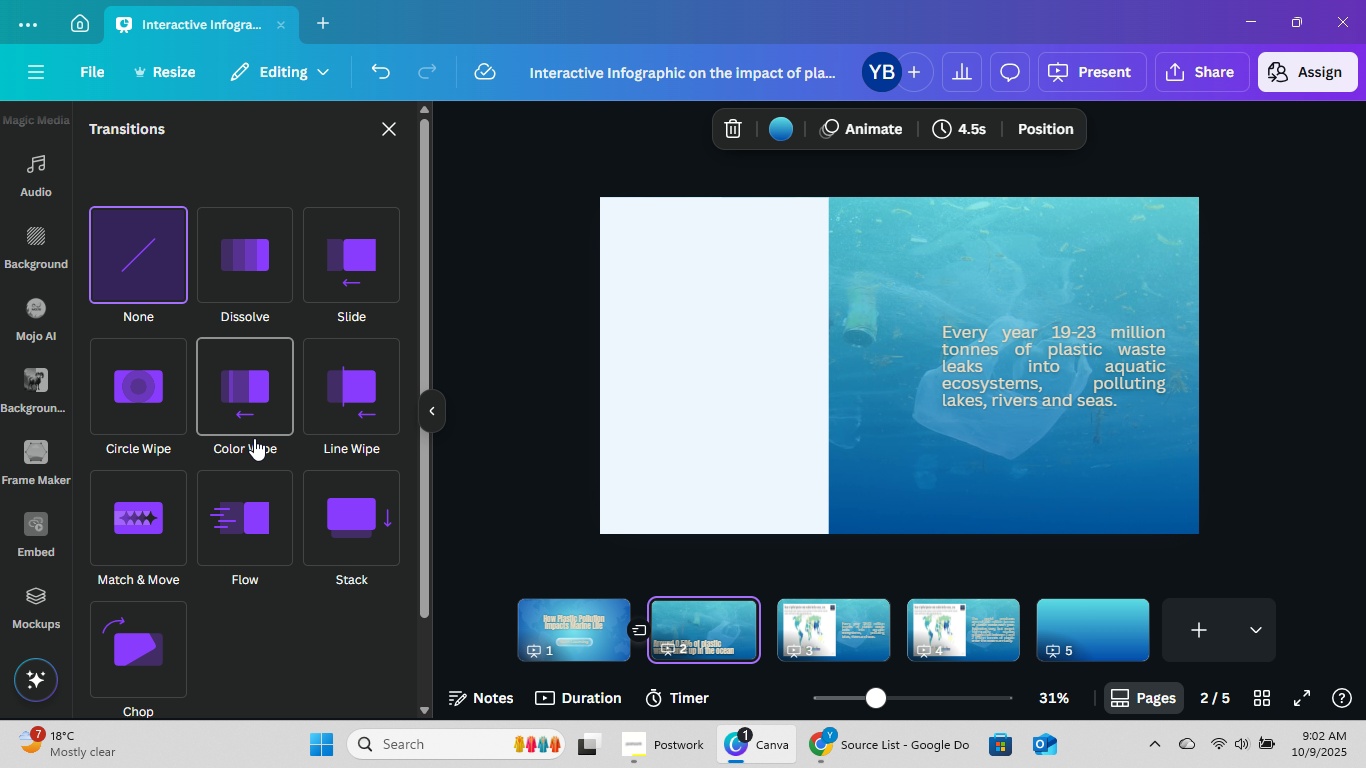 
wait(22.2)
 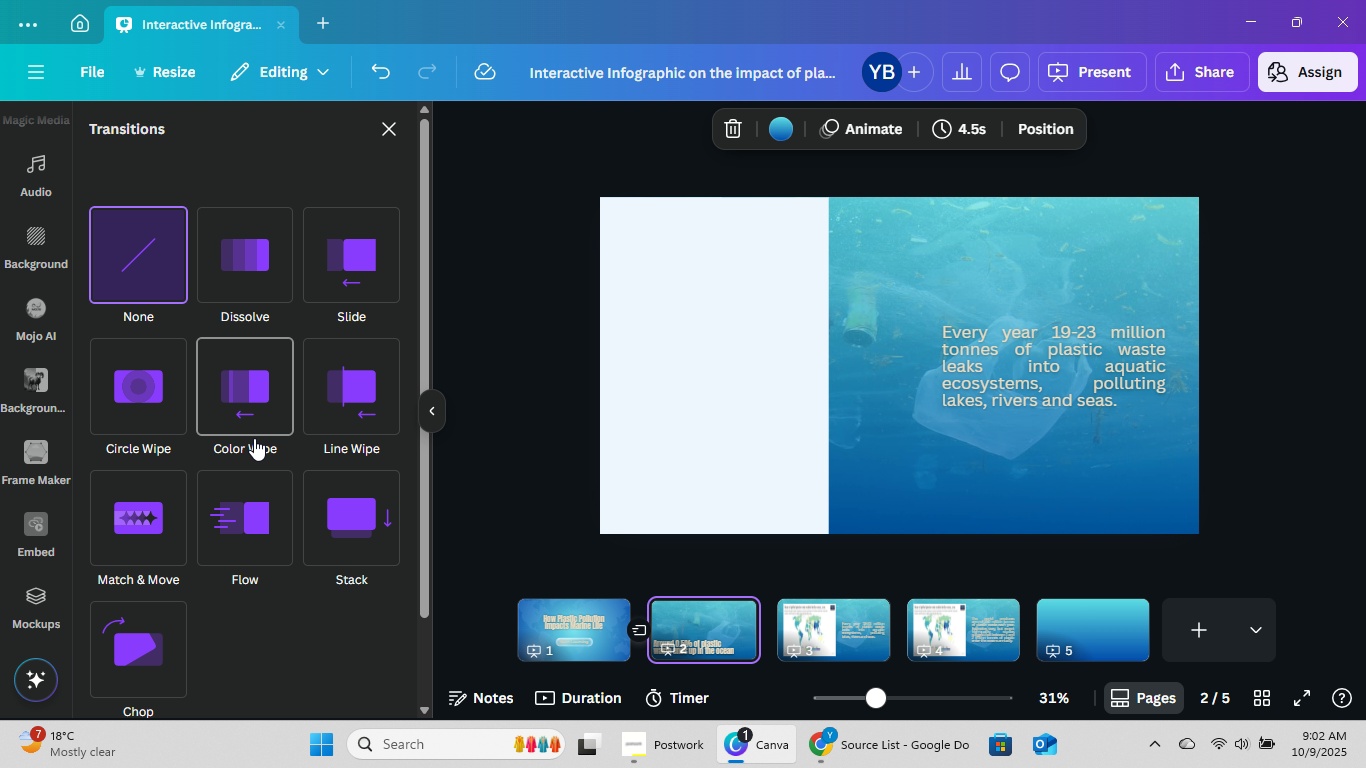 
left_click([265, 400])
 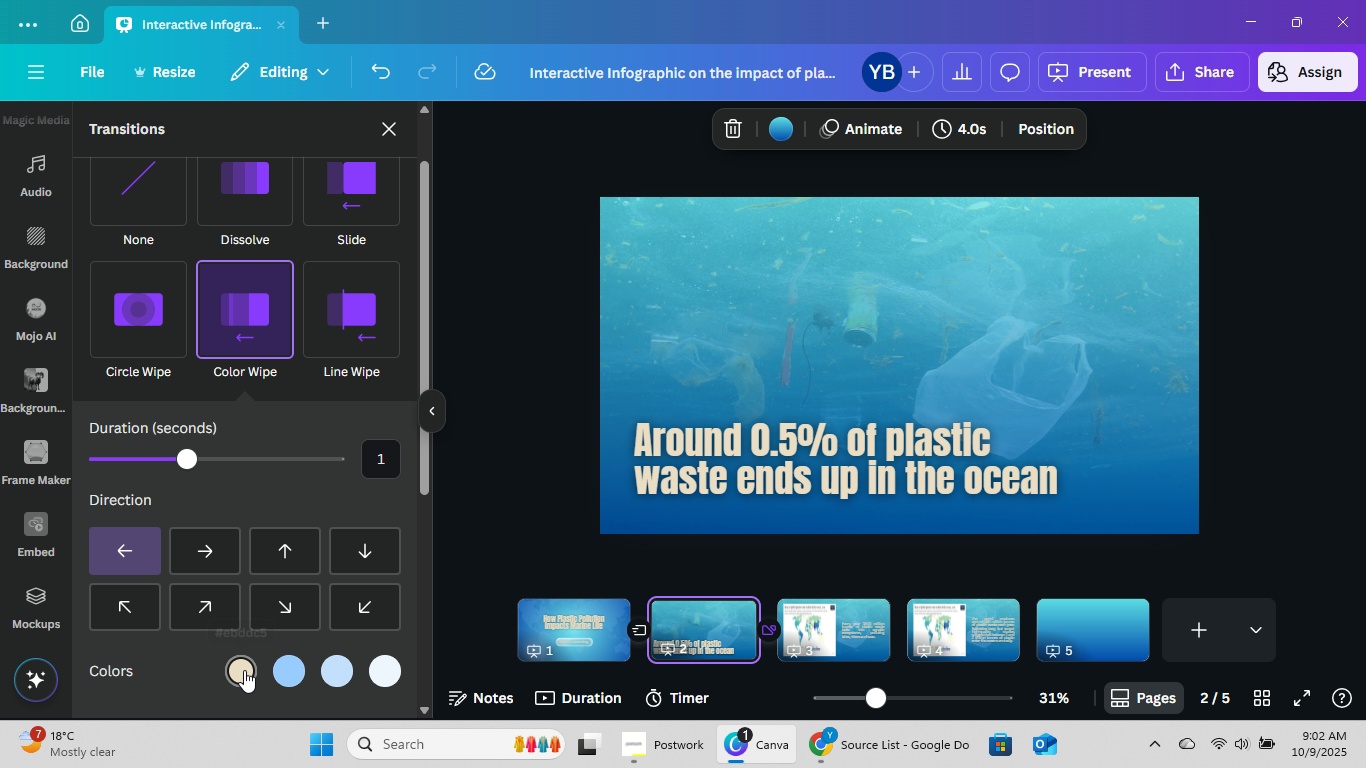 
left_click([243, 662])
 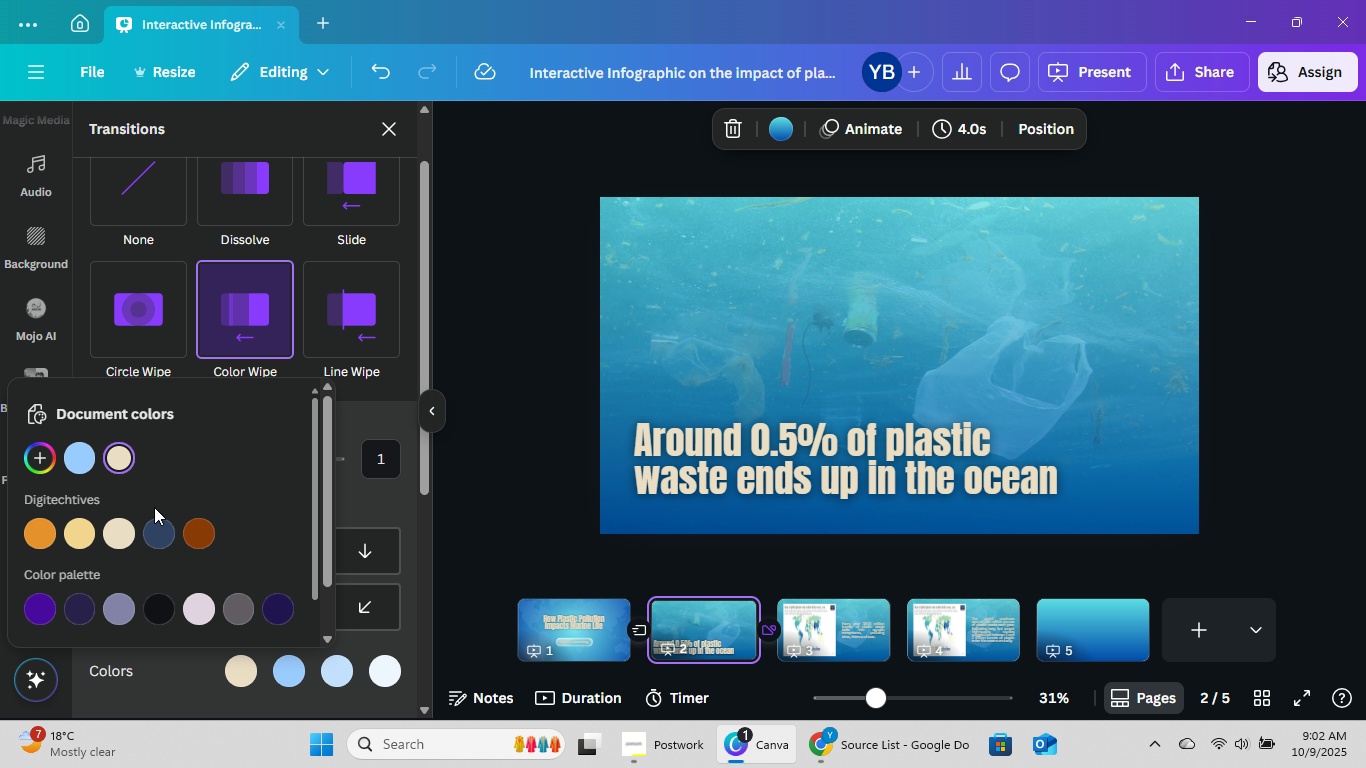 
left_click([151, 530])
 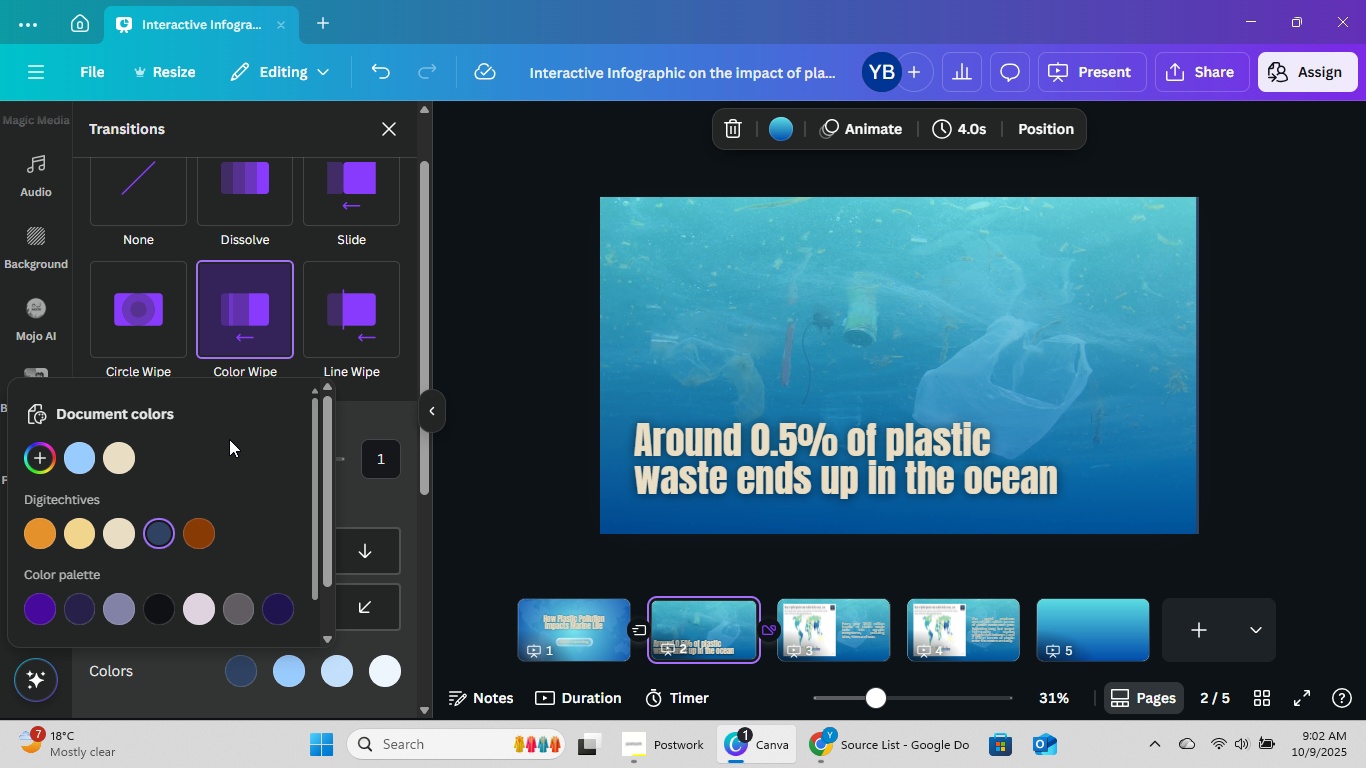 
scroll: coordinate [236, 625], scroll_direction: down, amount: 8.0
 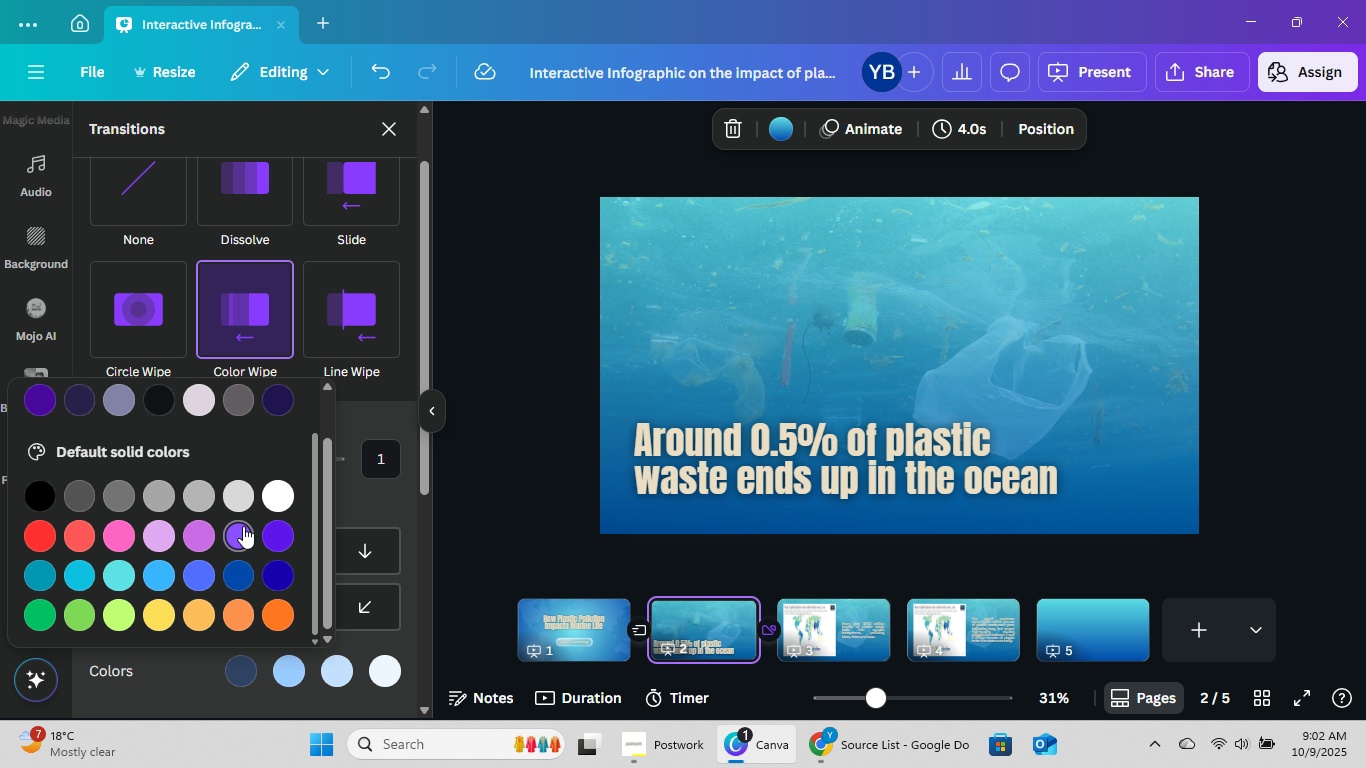 
scroll: coordinate [243, 526], scroll_direction: down, amount: 1.0
 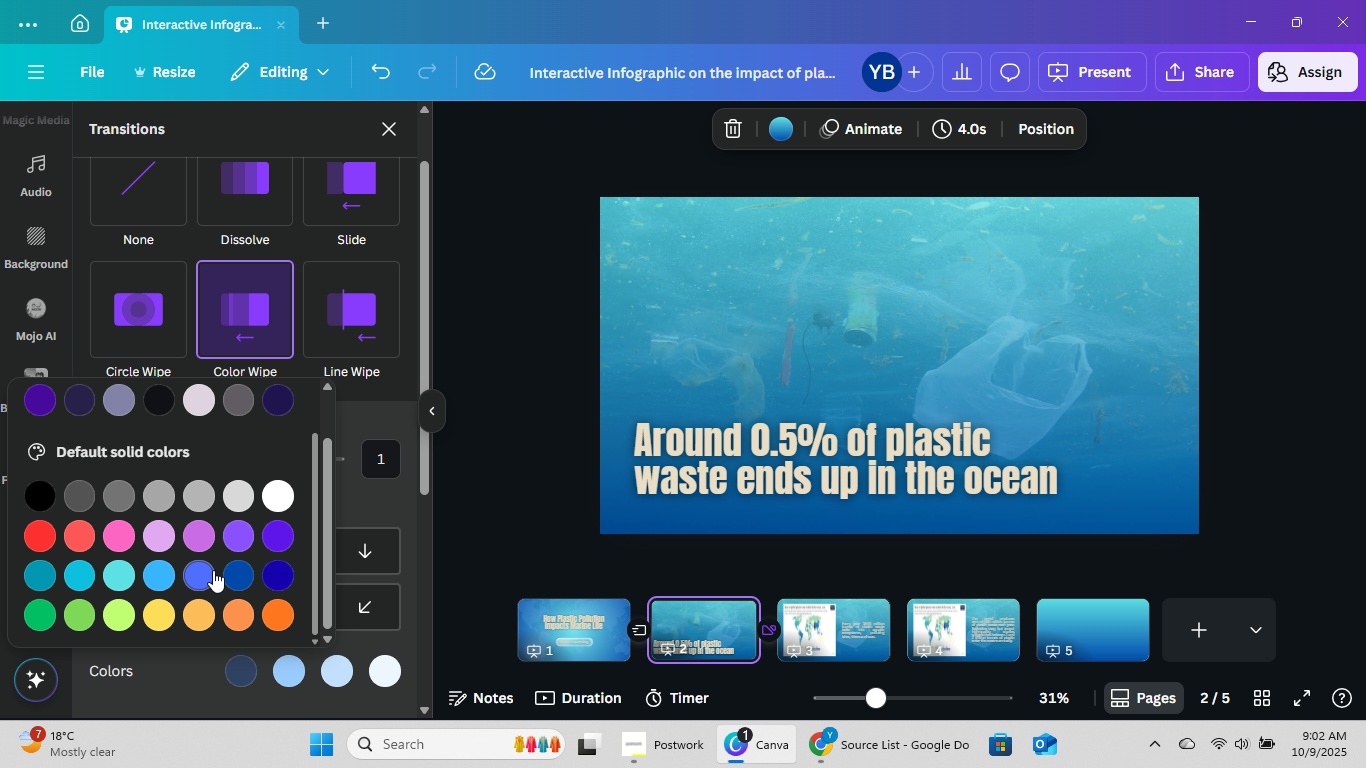 
left_click([213, 570])
 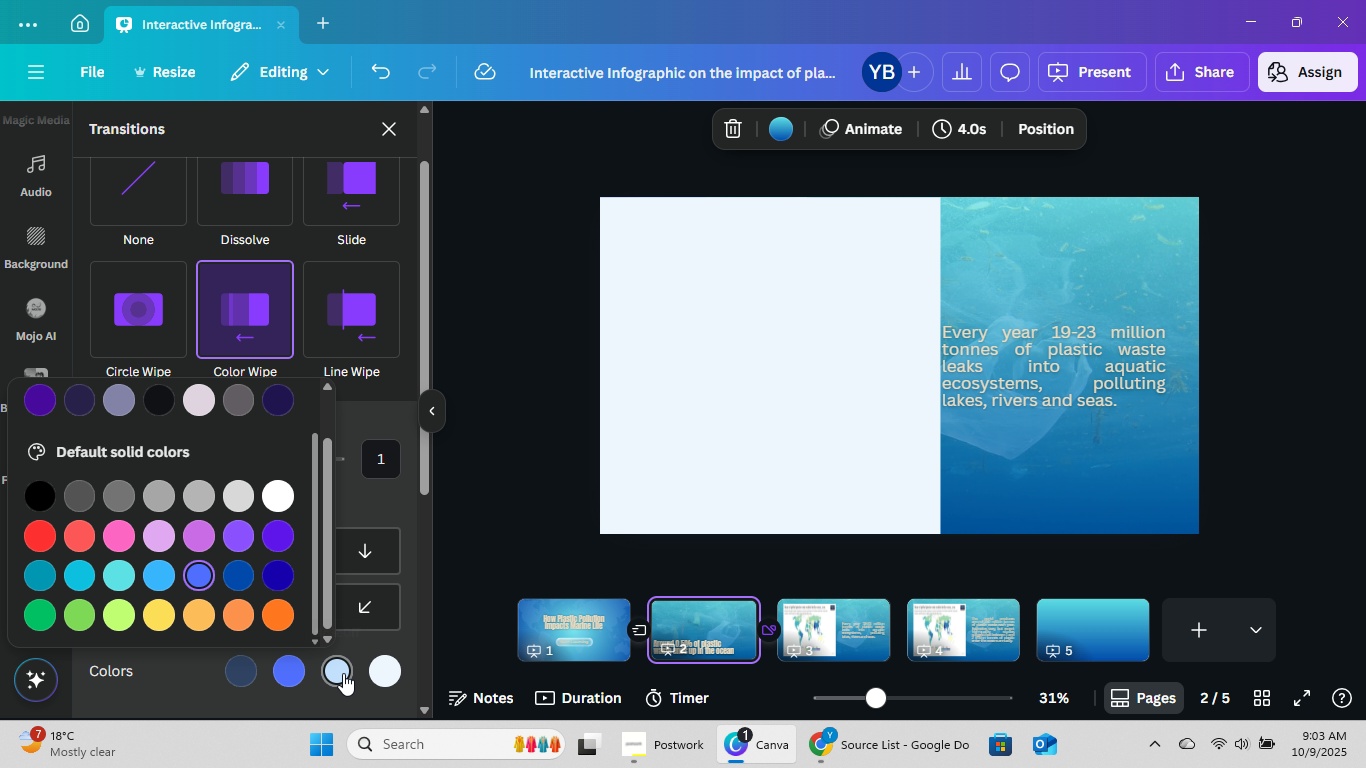 
left_click([343, 673])
 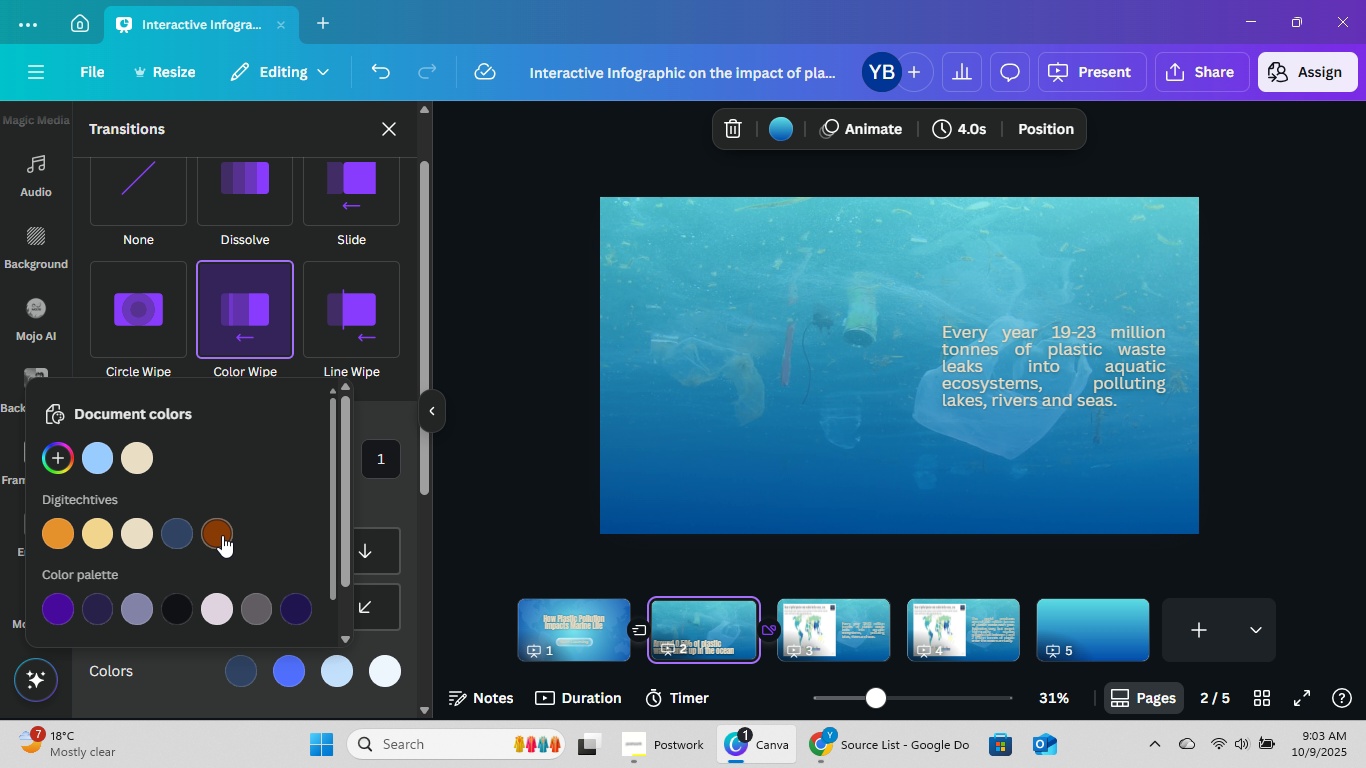 
scroll: coordinate [109, 610], scroll_direction: down, amount: 5.0
 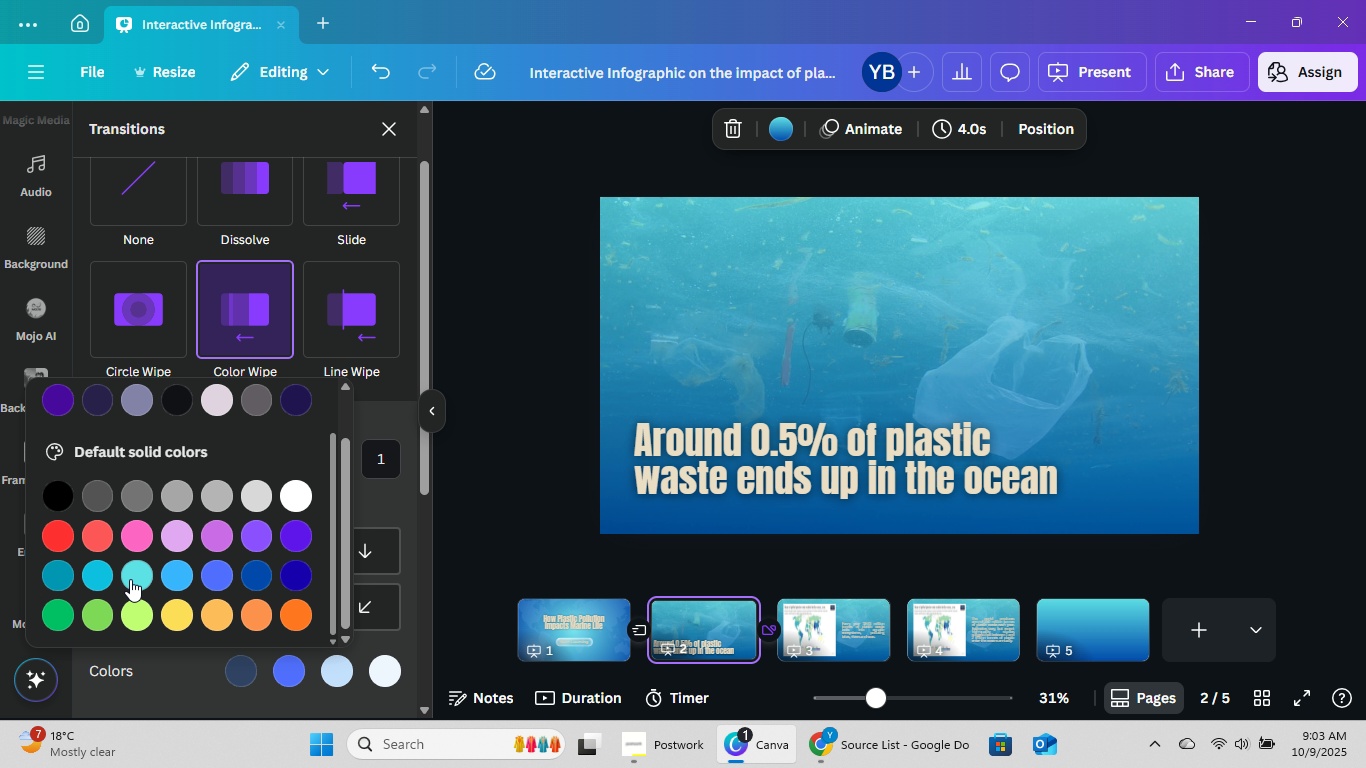 
left_click([131, 578])
 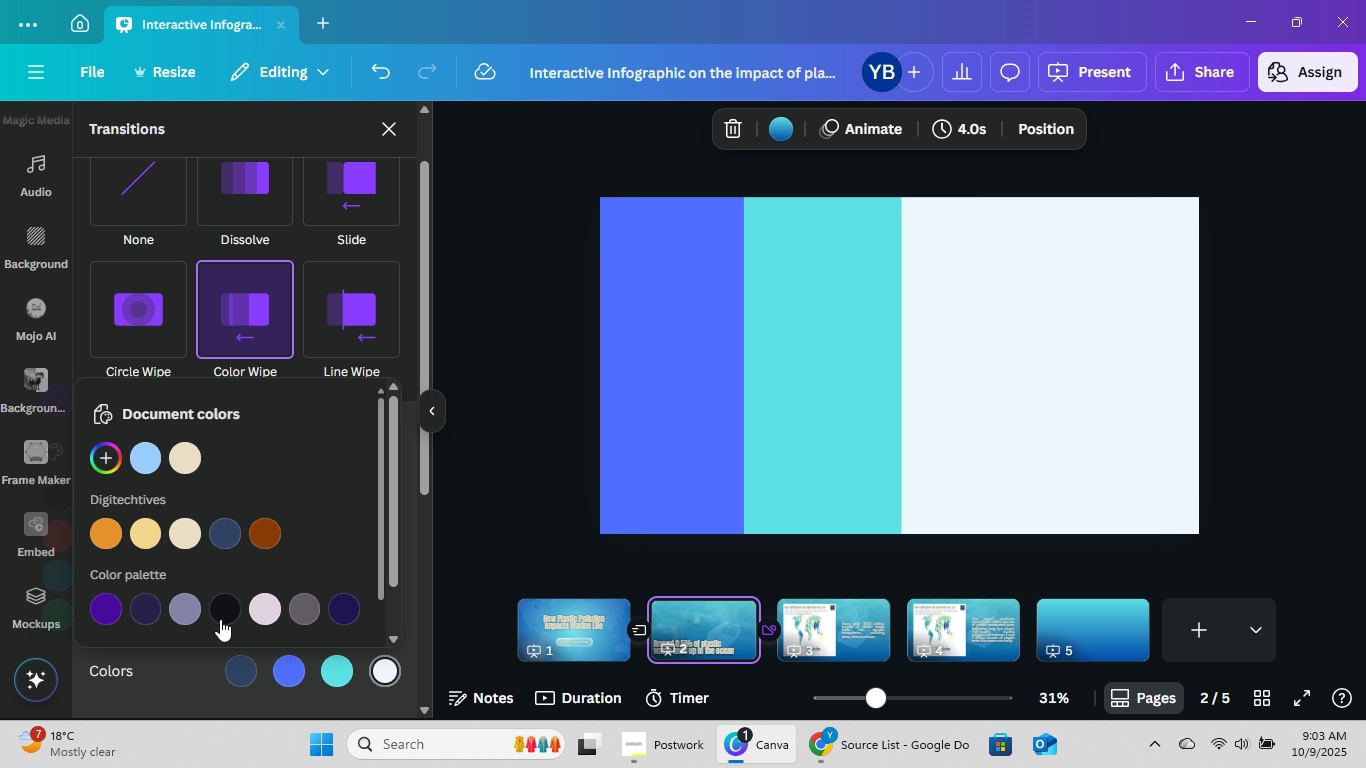 
scroll: coordinate [313, 614], scroll_direction: down, amount: 7.0
 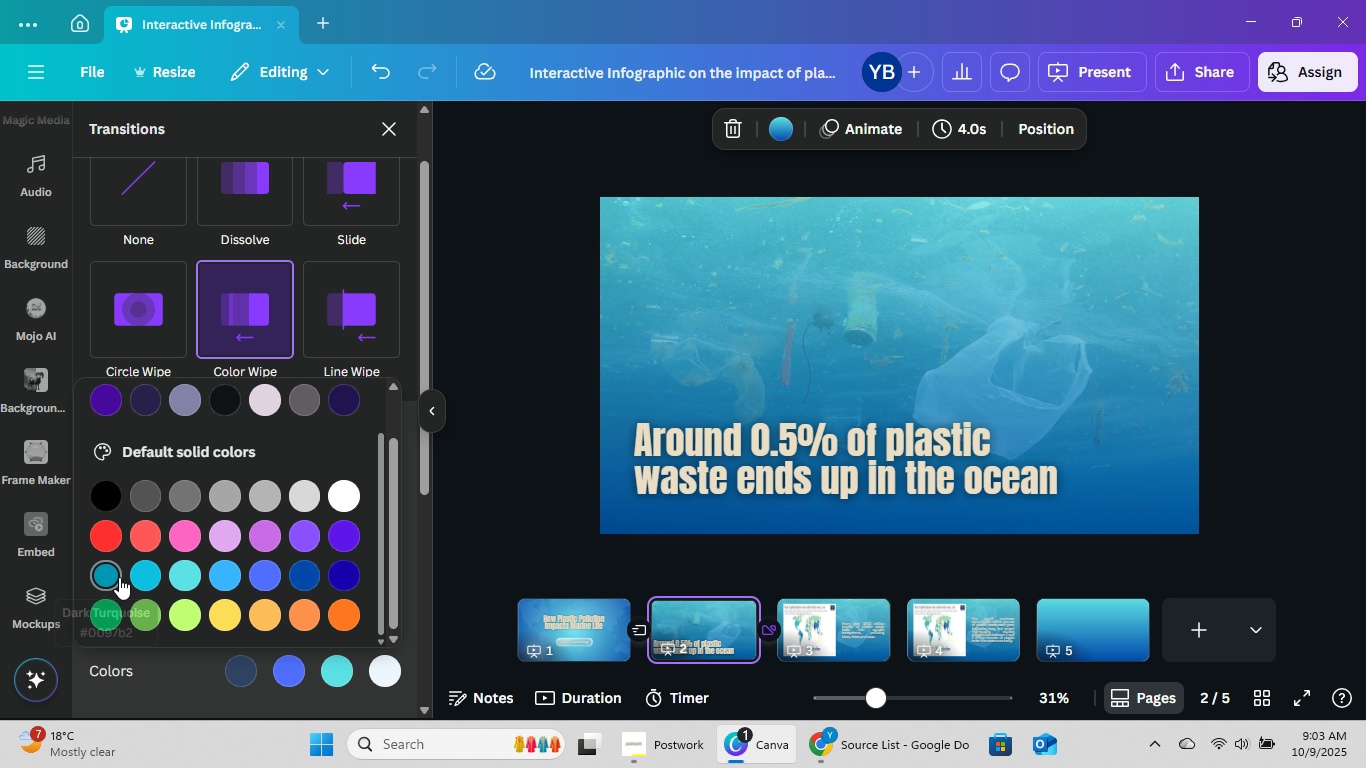 
left_click([119, 576])
 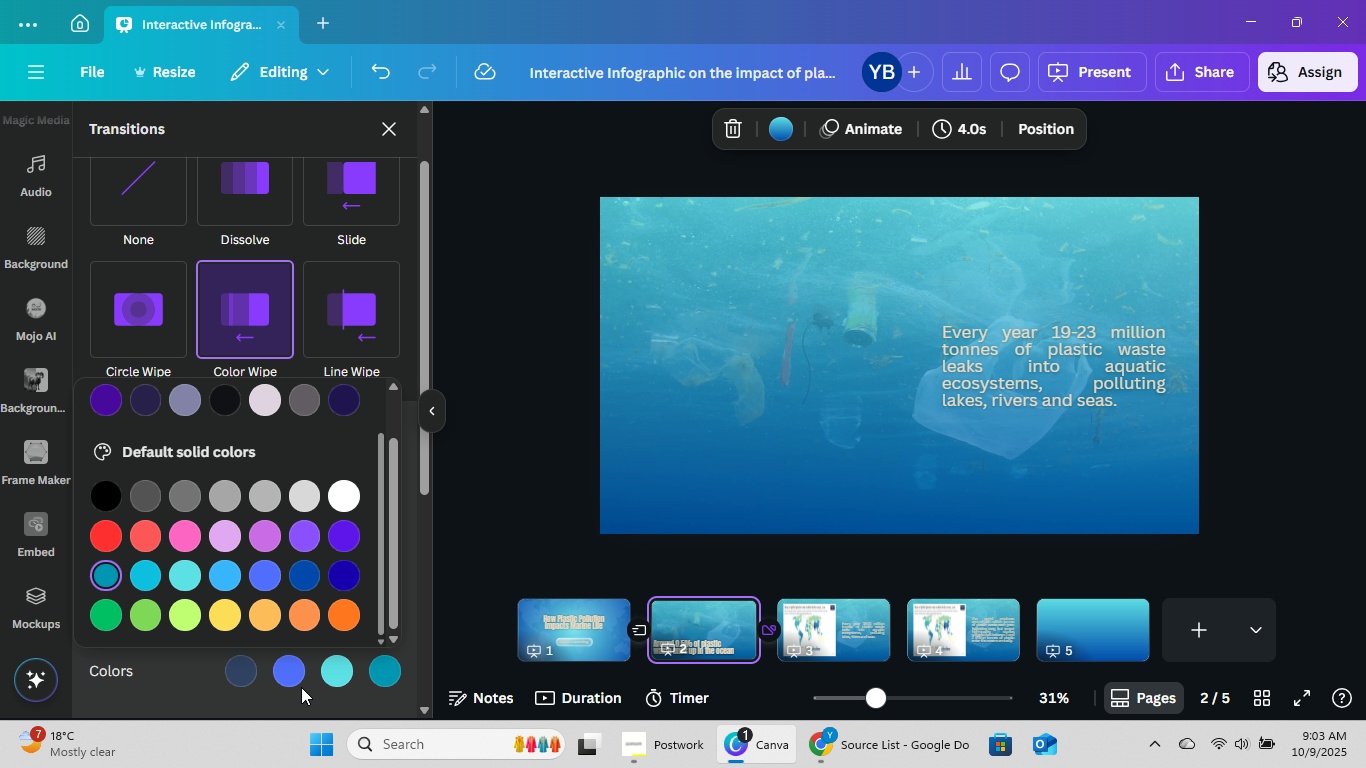 
left_click([285, 679])
 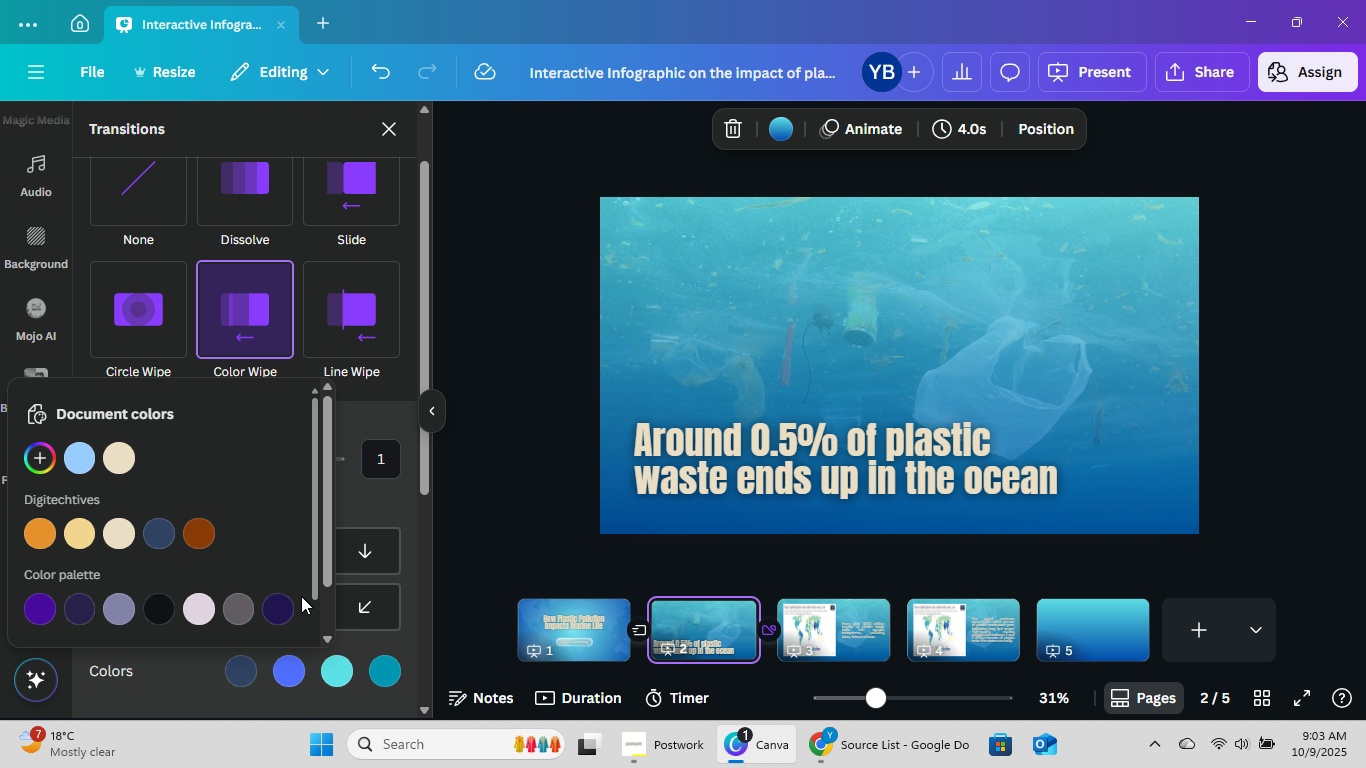 
scroll: coordinate [300, 595], scroll_direction: down, amount: 4.0
 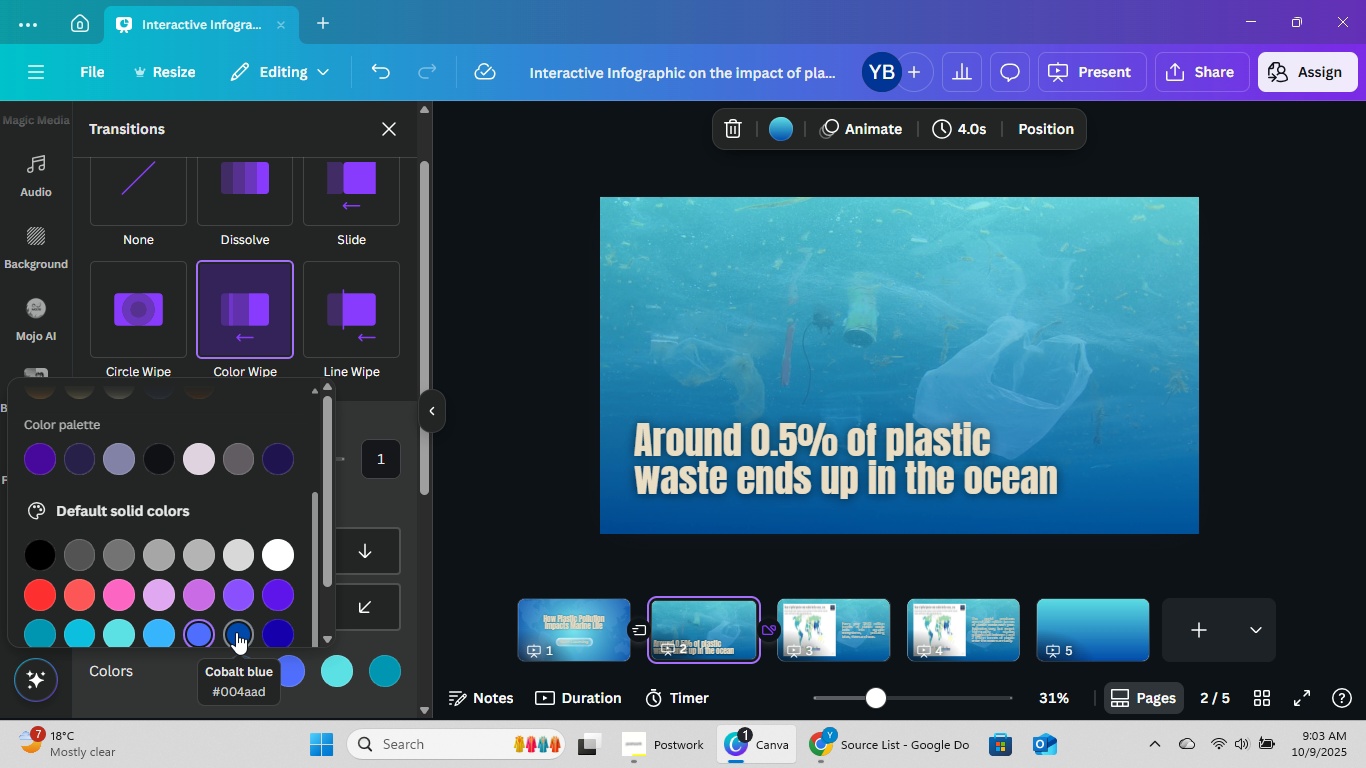 
left_click([236, 632])
 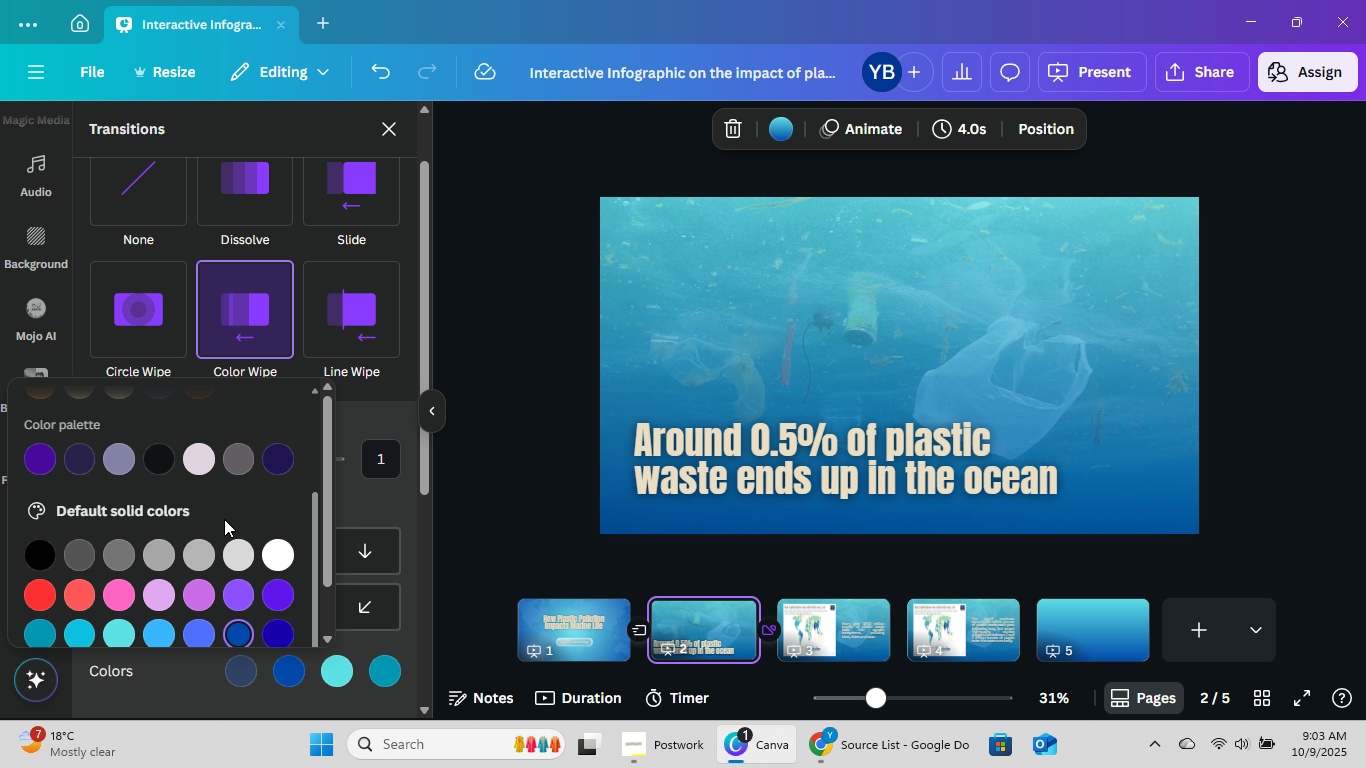 
scroll: coordinate [224, 519], scroll_direction: down, amount: 3.0
 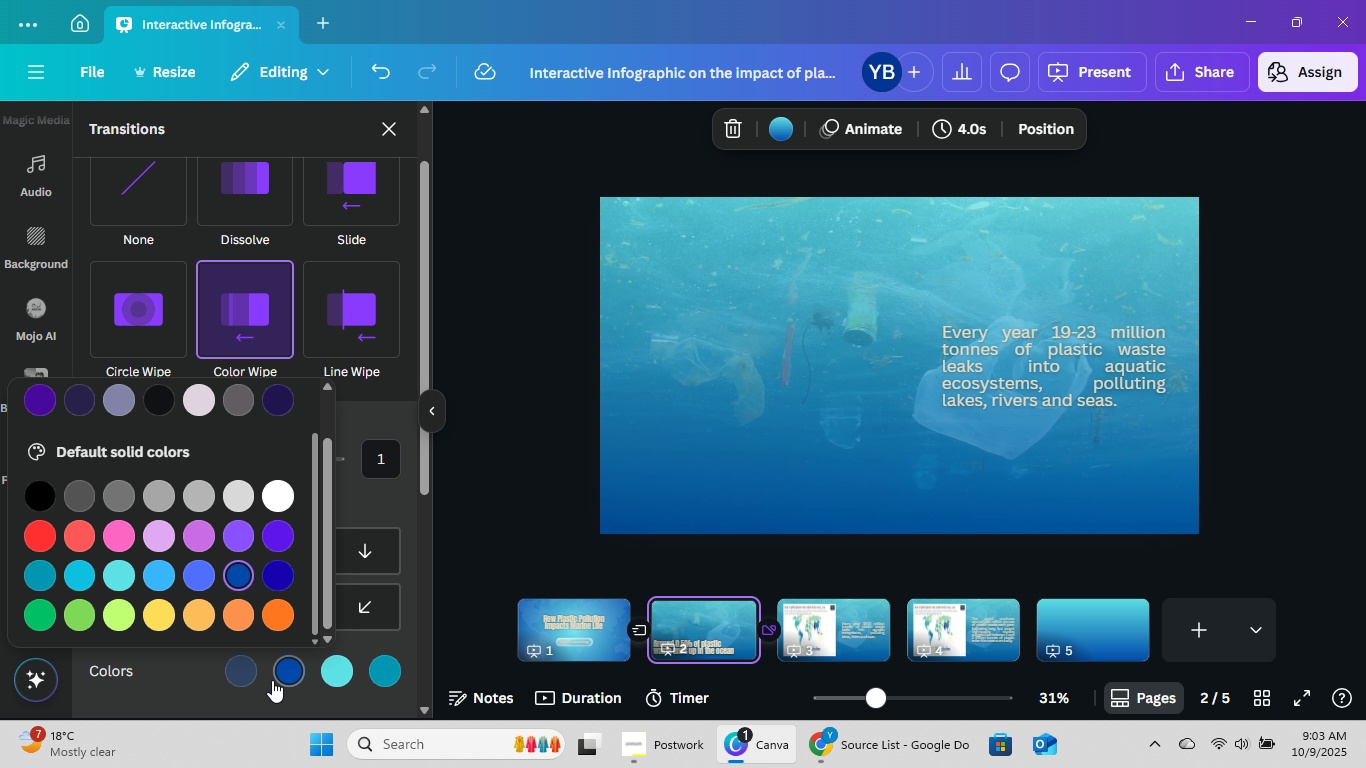 
left_click([240, 679])
 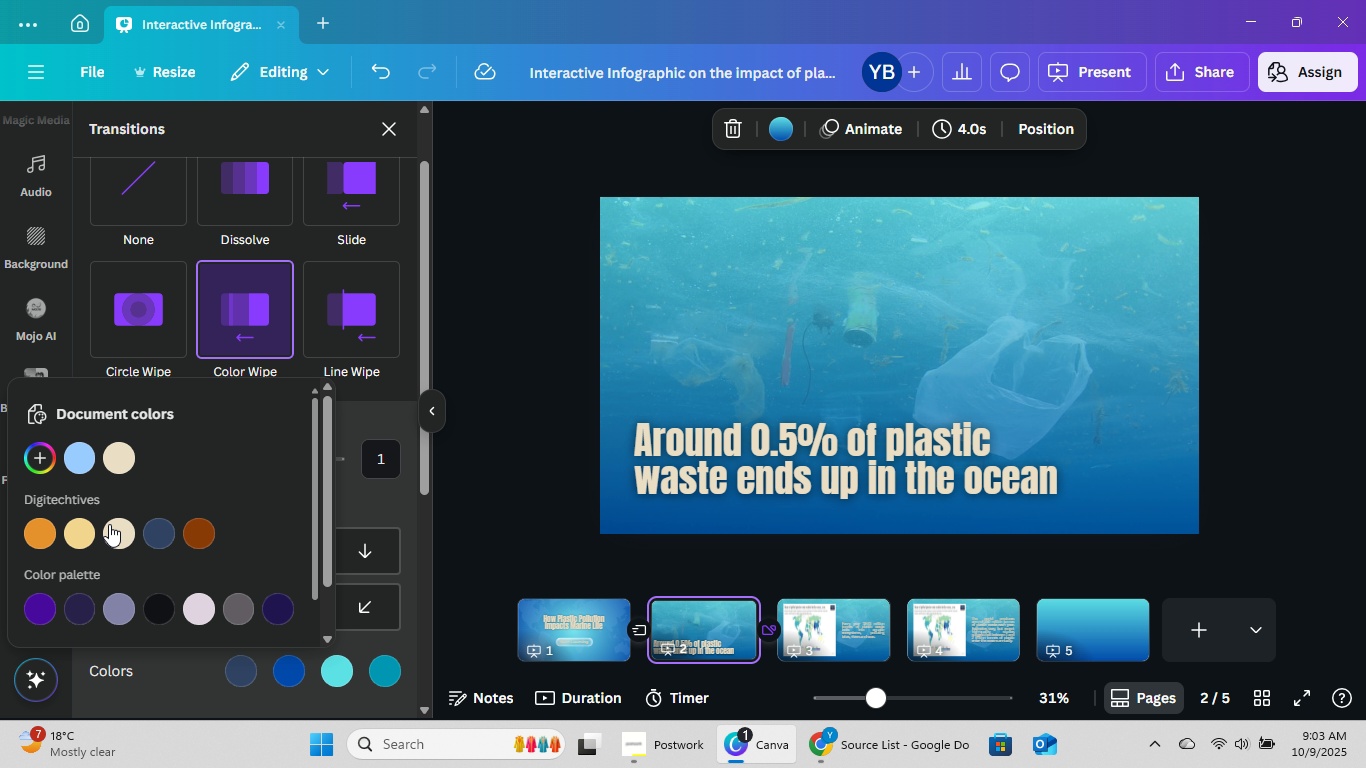 
left_click([114, 533])
 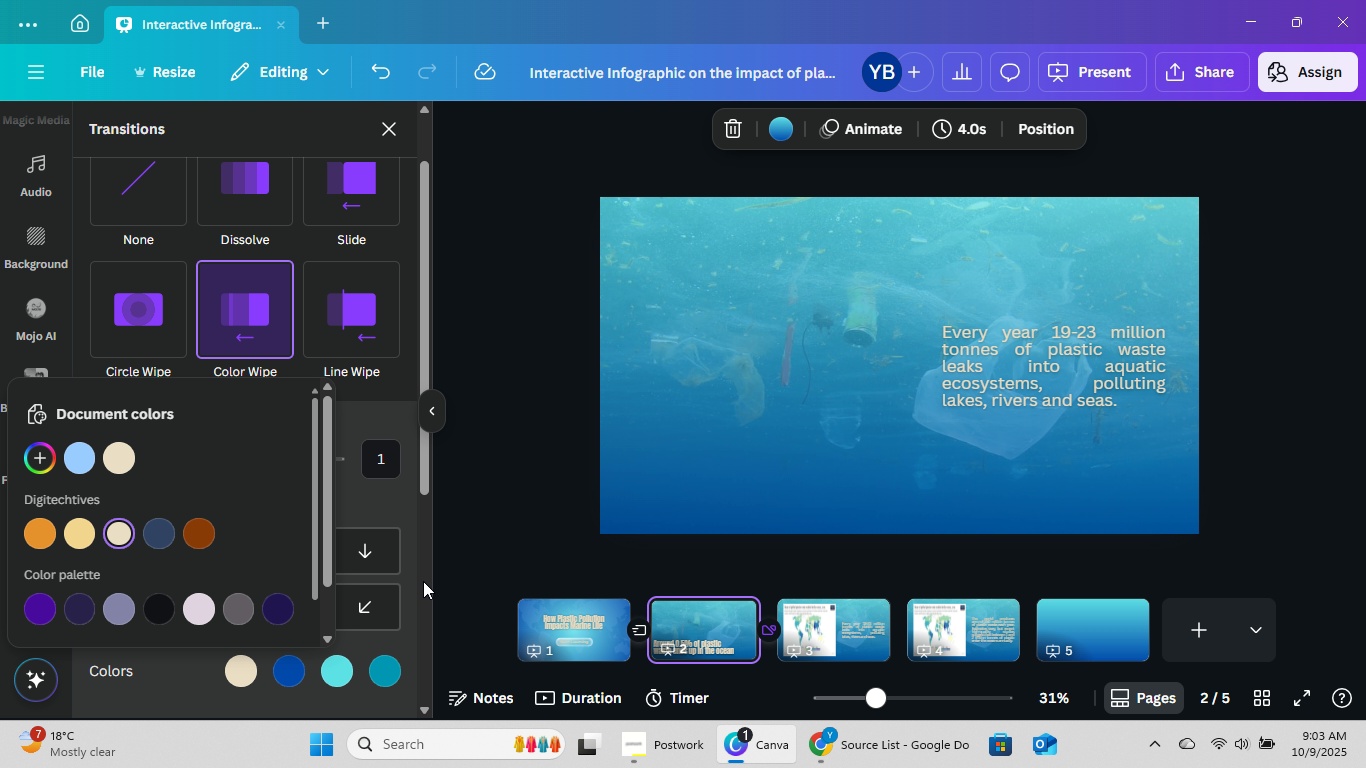 
scroll: coordinate [286, 566], scroll_direction: down, amount: 2.0
 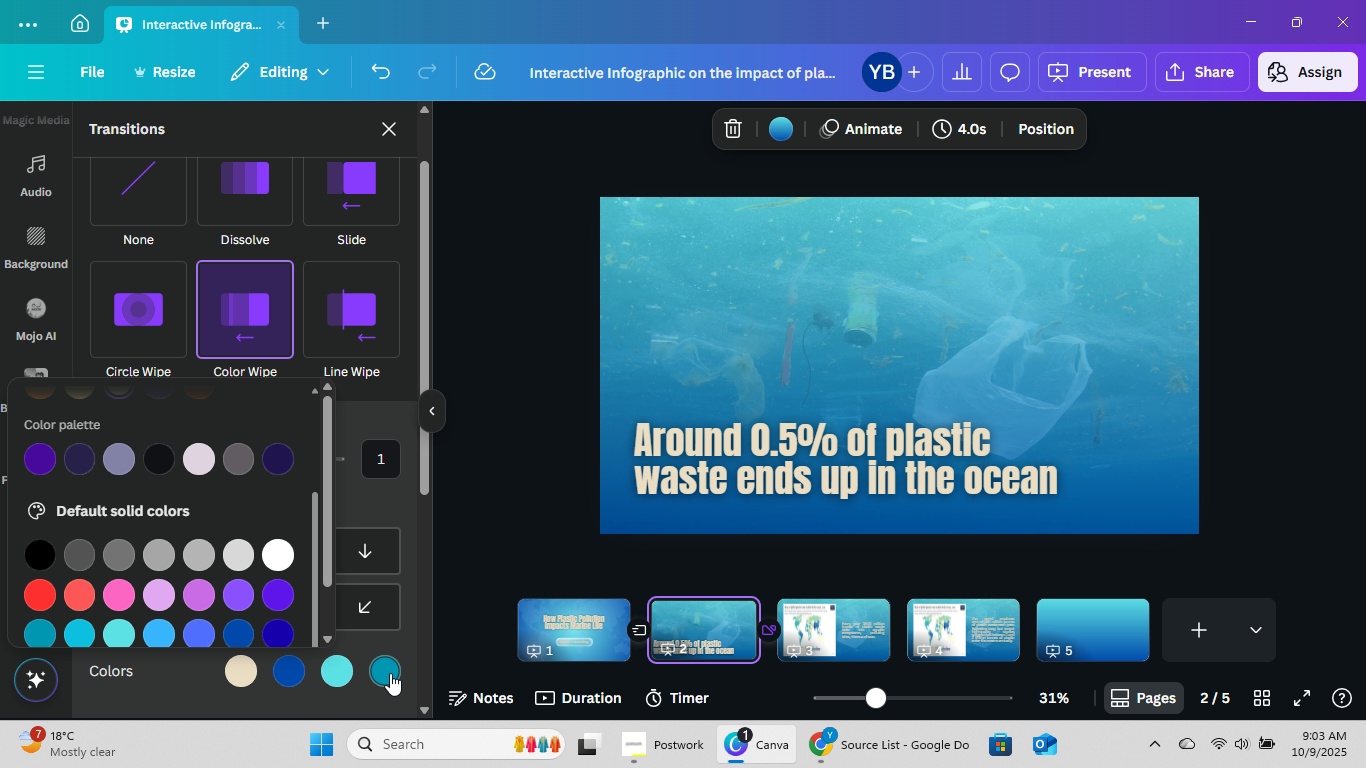 
left_click([390, 672])
 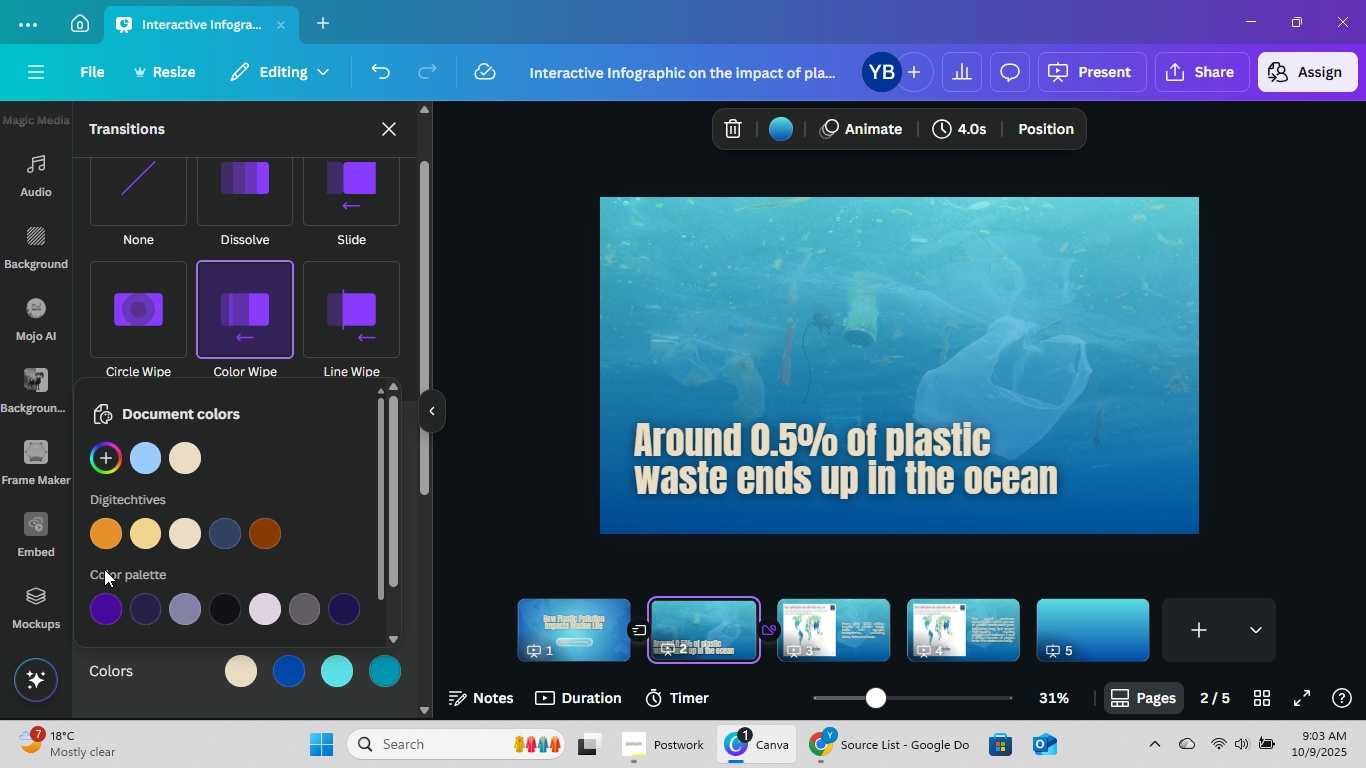 
scroll: coordinate [217, 503], scroll_direction: down, amount: 4.0
 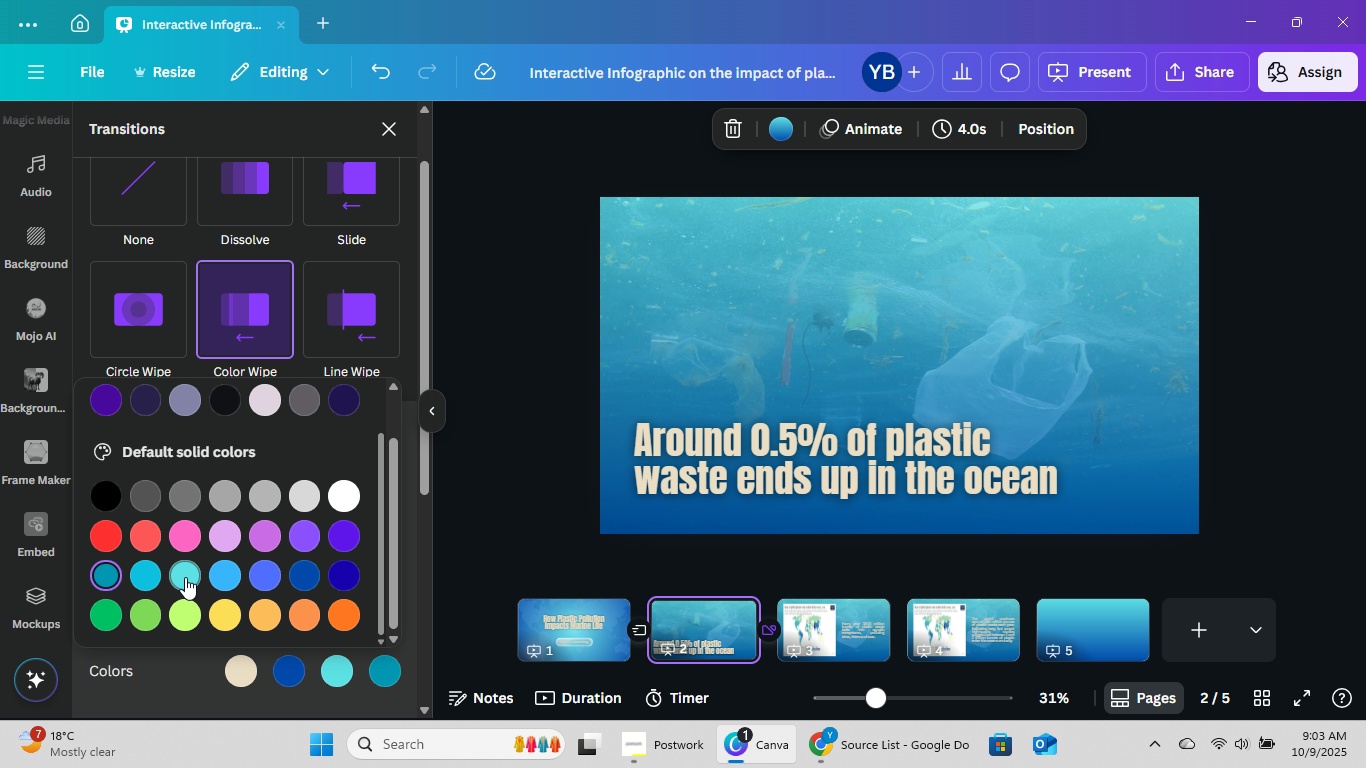 
left_click([185, 576])
 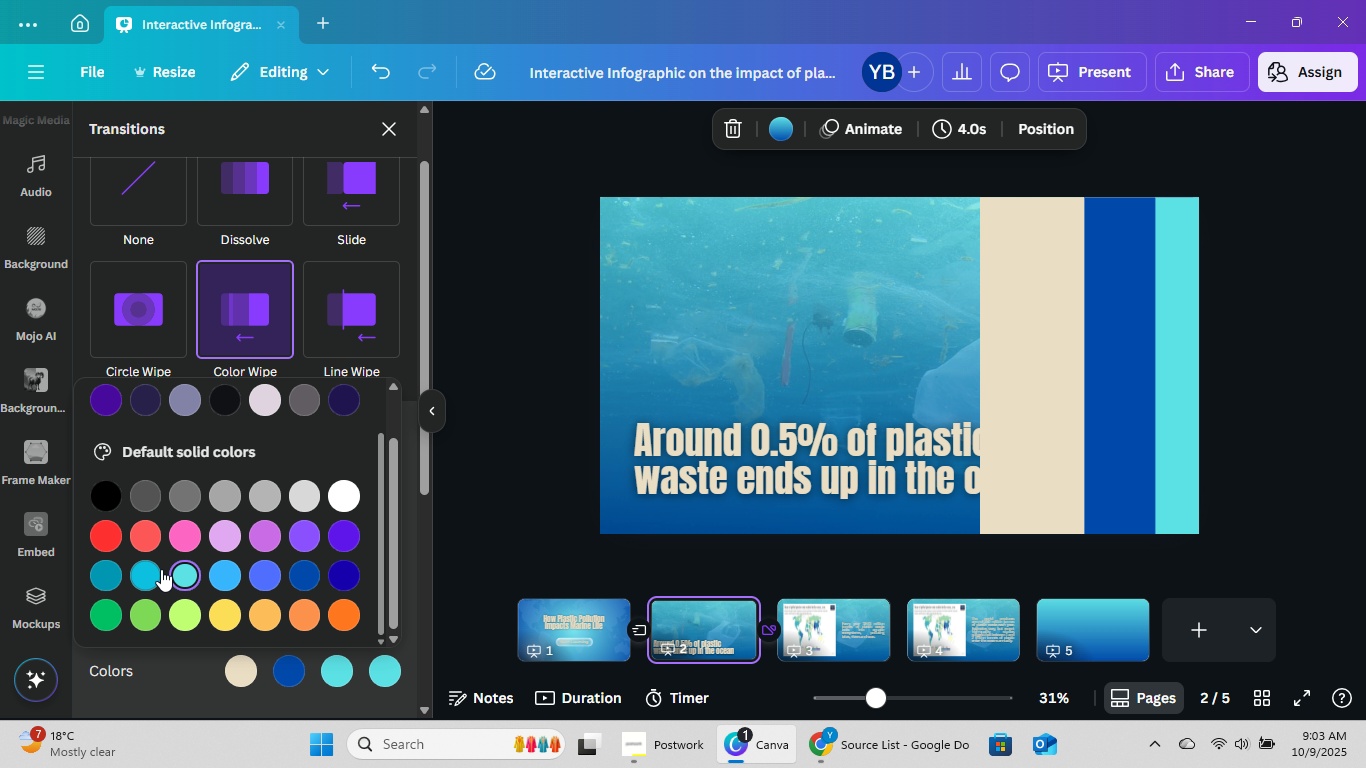 
left_click([161, 569])
 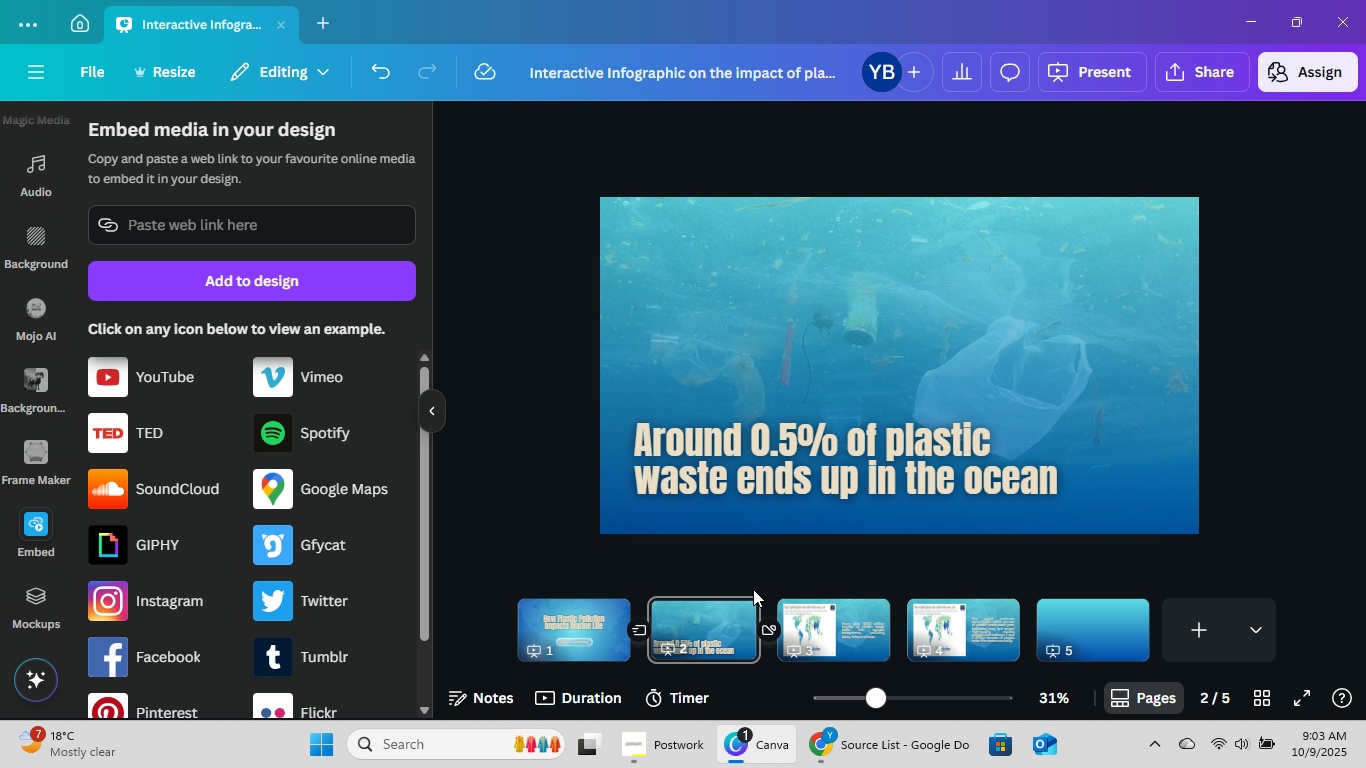 
wait(6.08)
 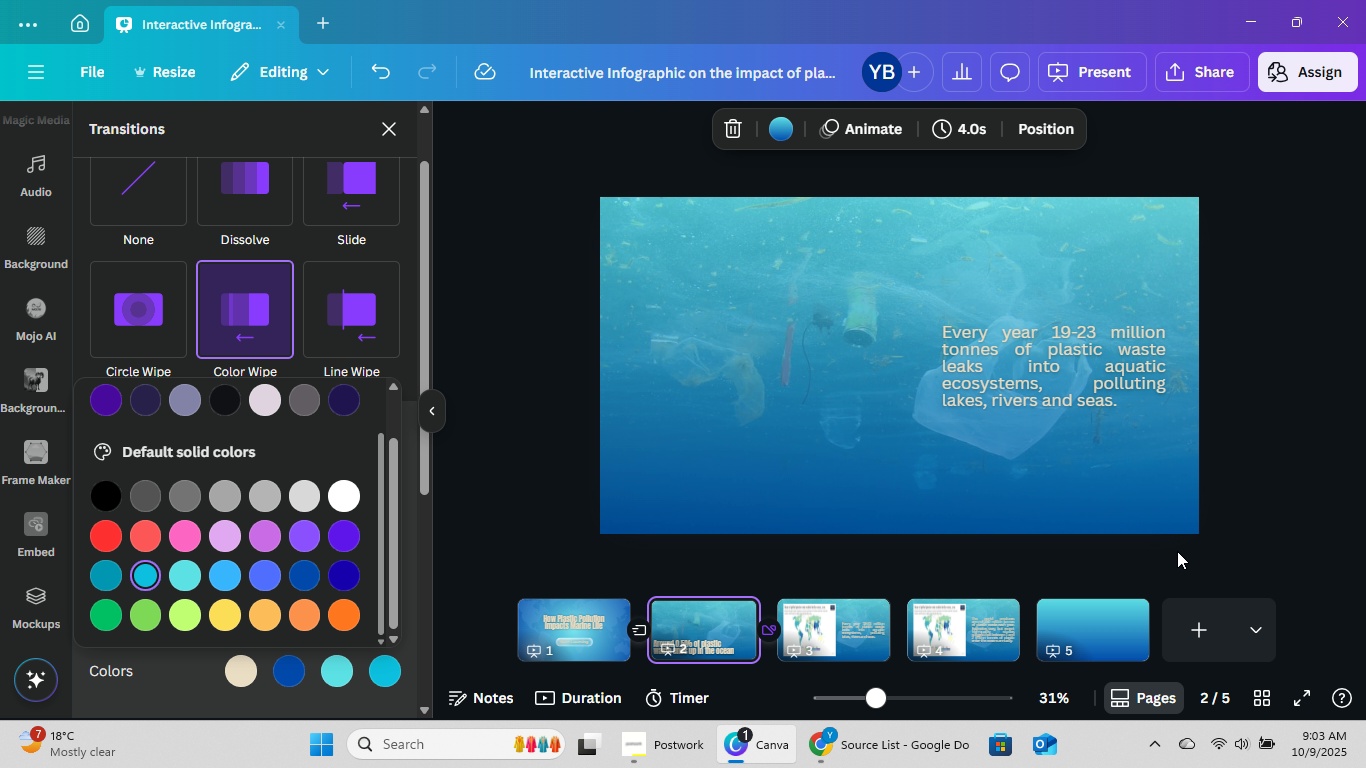 
left_click([837, 638])
 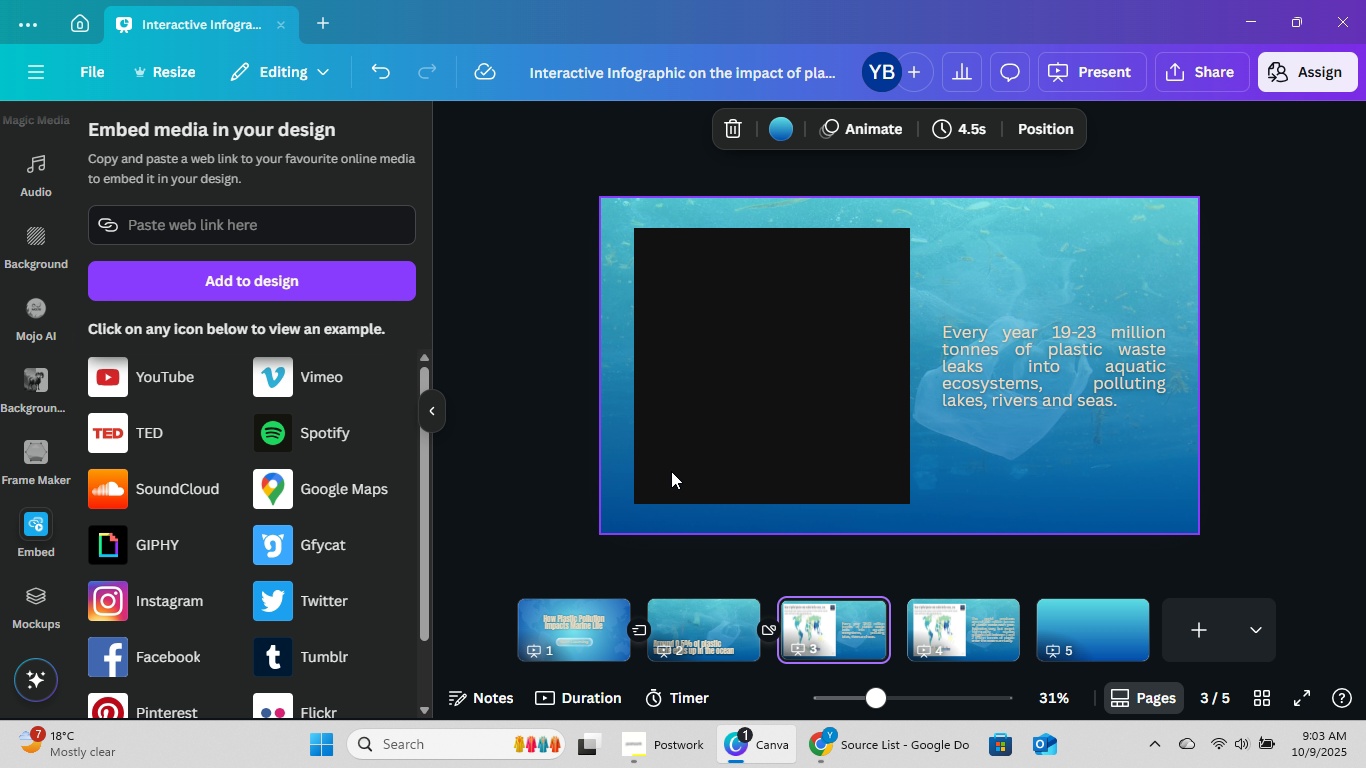 
left_click([755, 355])
 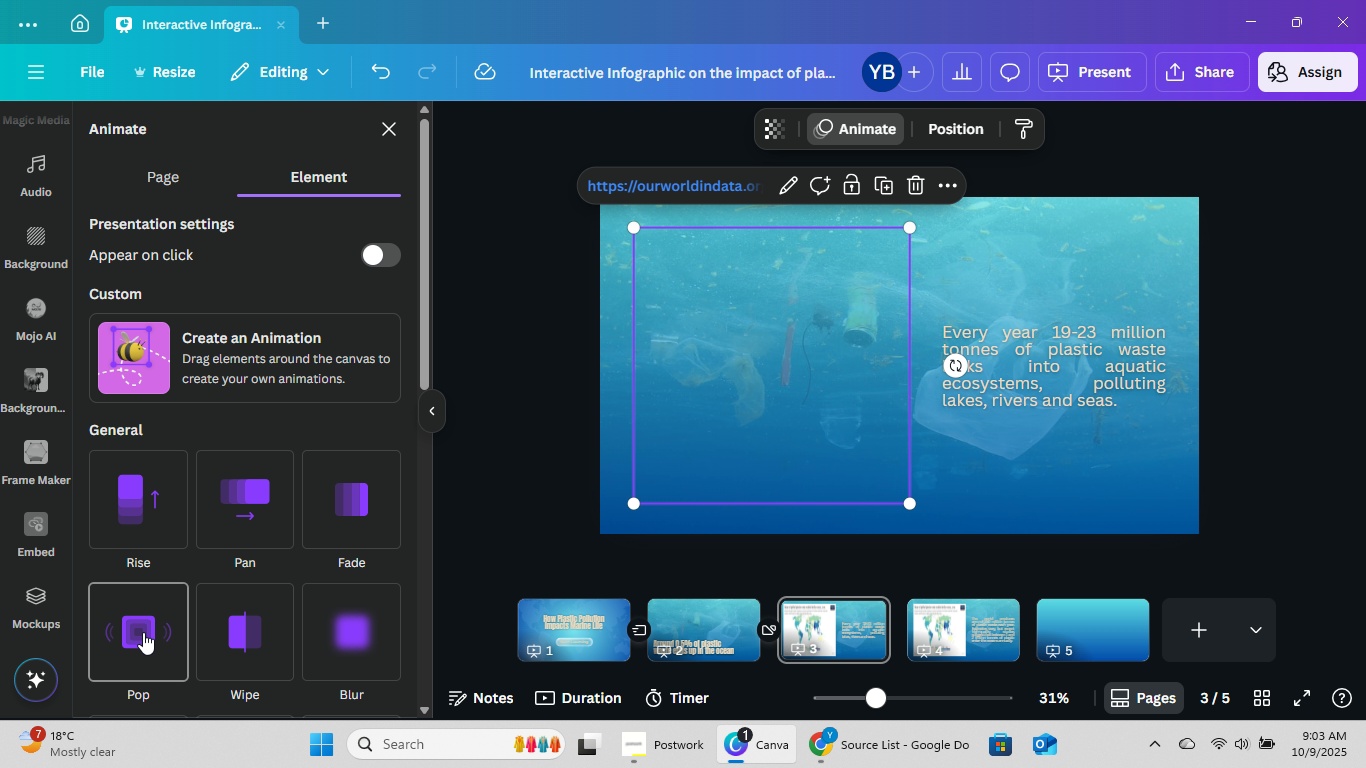 
wait(6.74)
 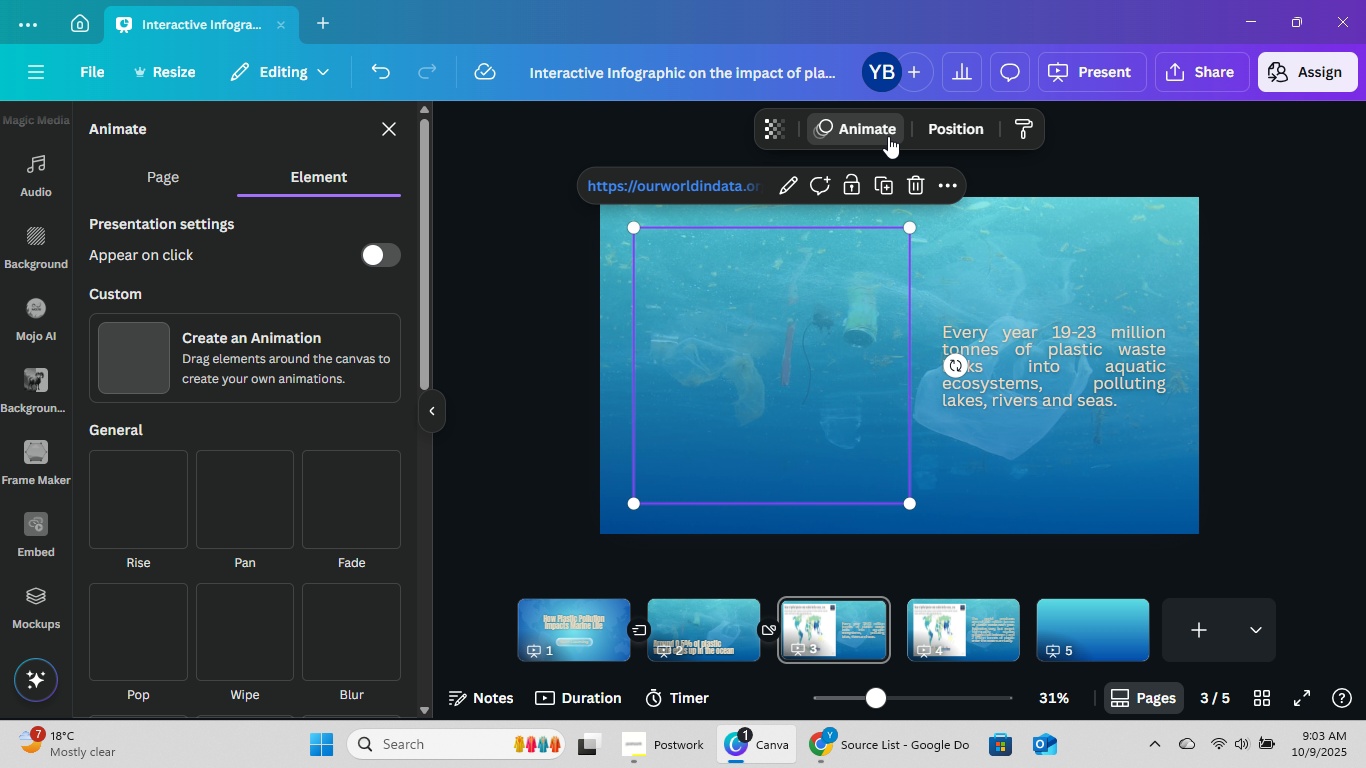 
scroll: coordinate [200, 566], scroll_direction: down, amount: 2.0
 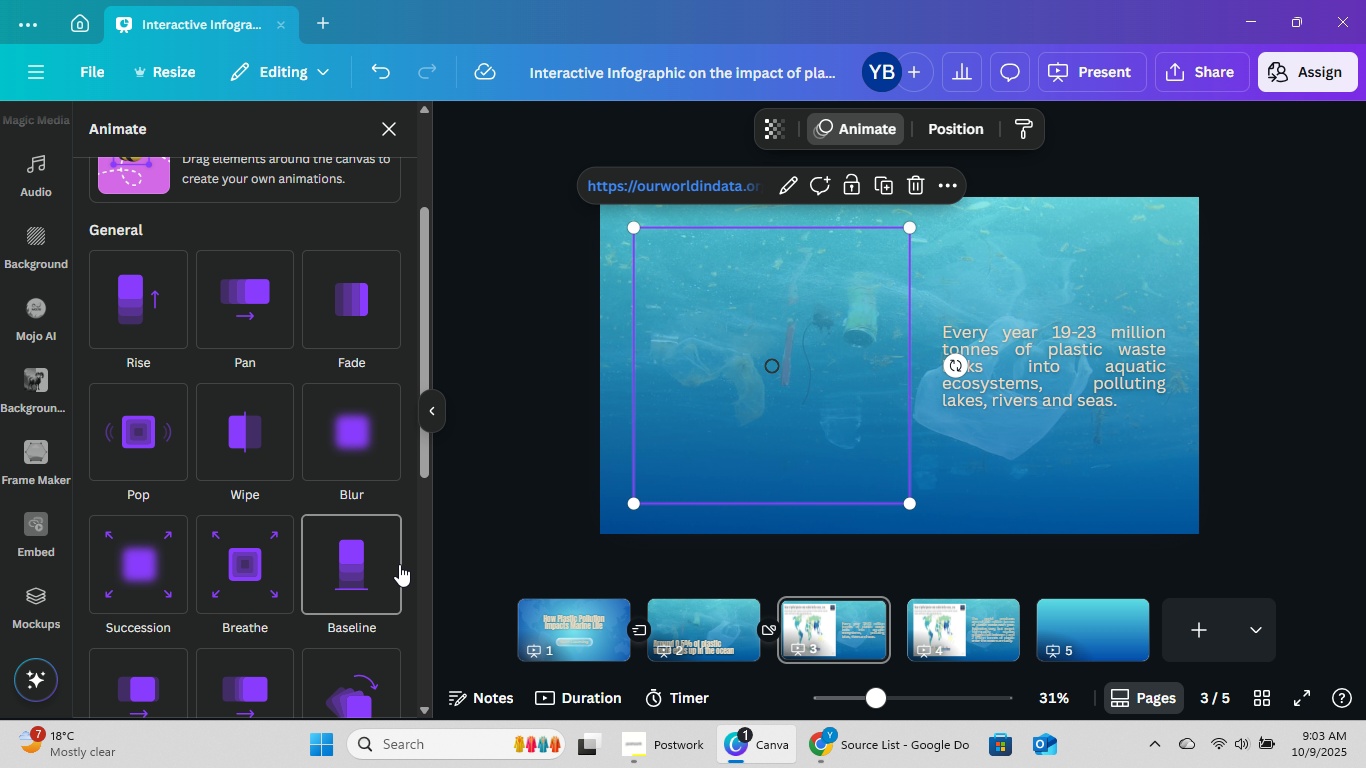 
wait(5.41)
 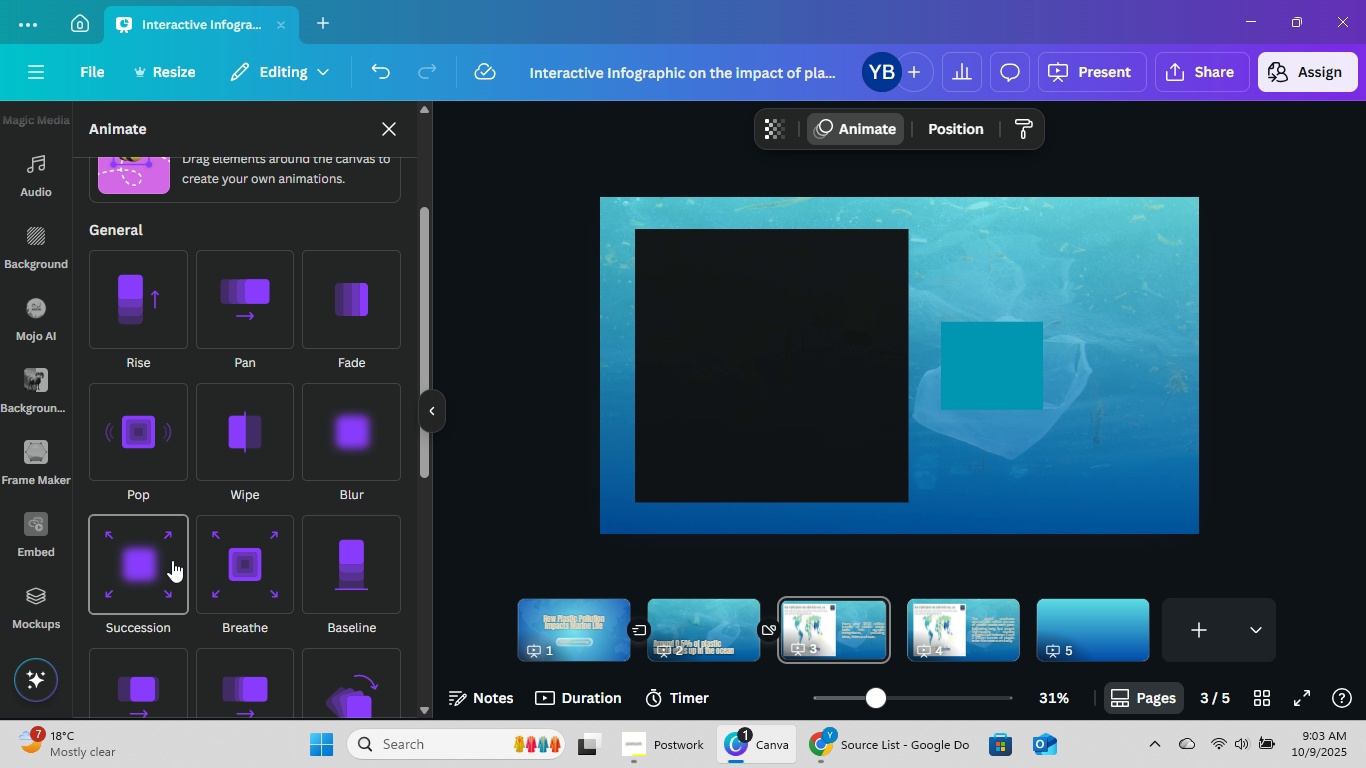 
scroll: coordinate [384, 606], scroll_direction: down, amount: 7.0
 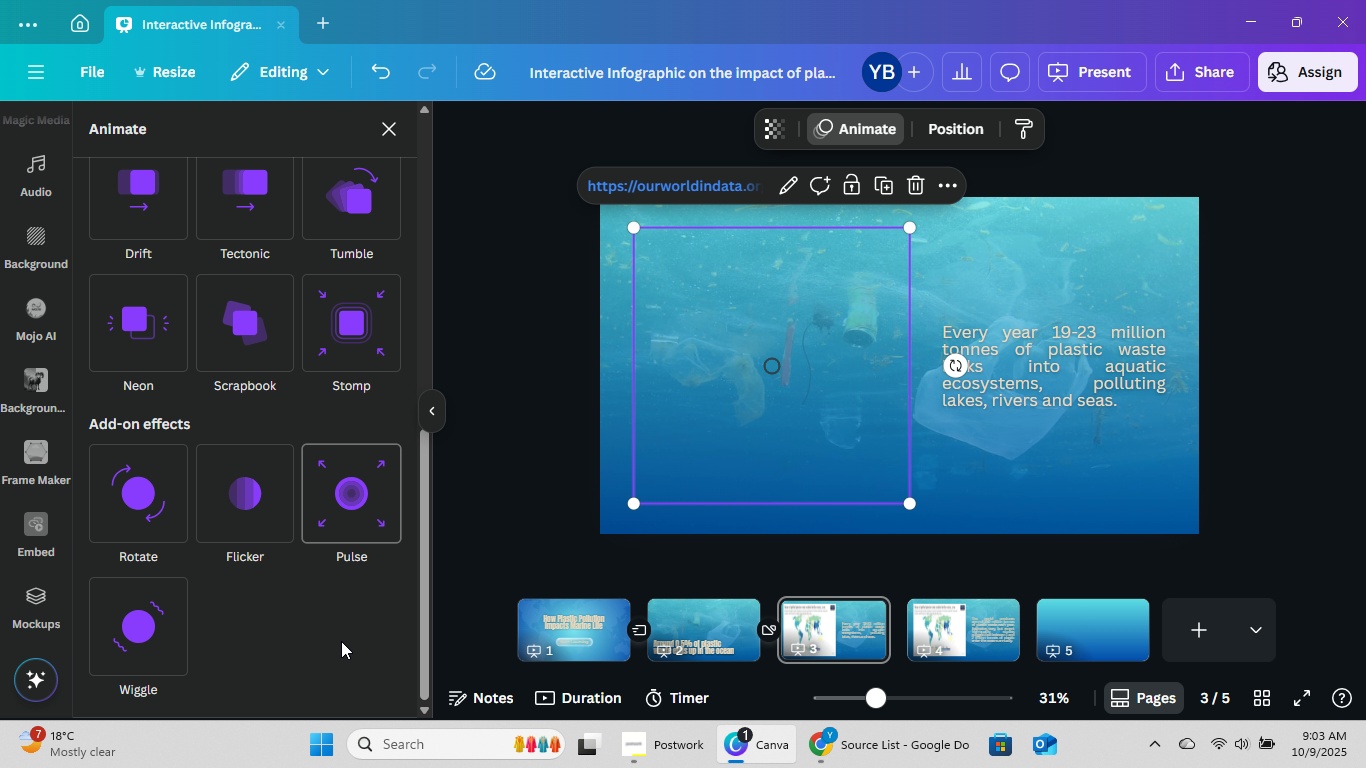 
scroll: coordinate [315, 486], scroll_direction: up, amount: 6.0
 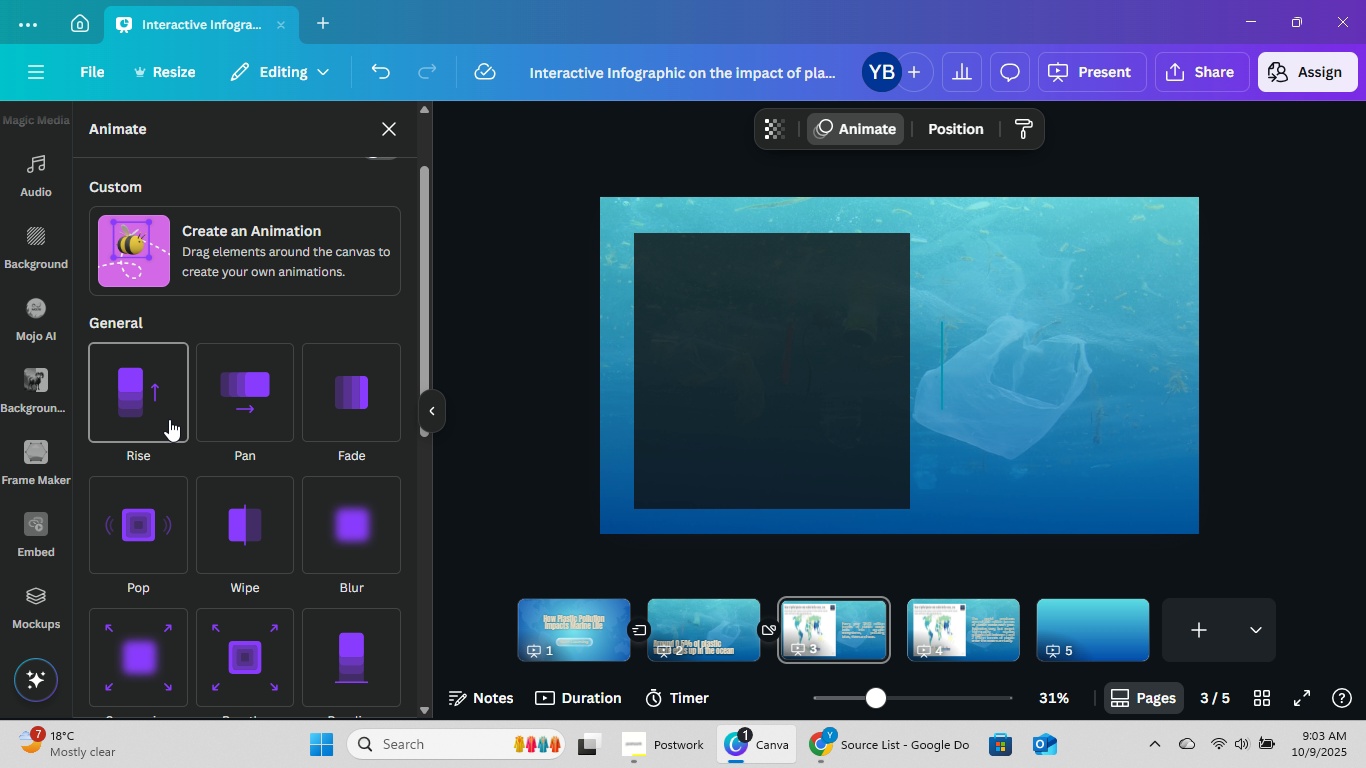 
wait(5.35)
 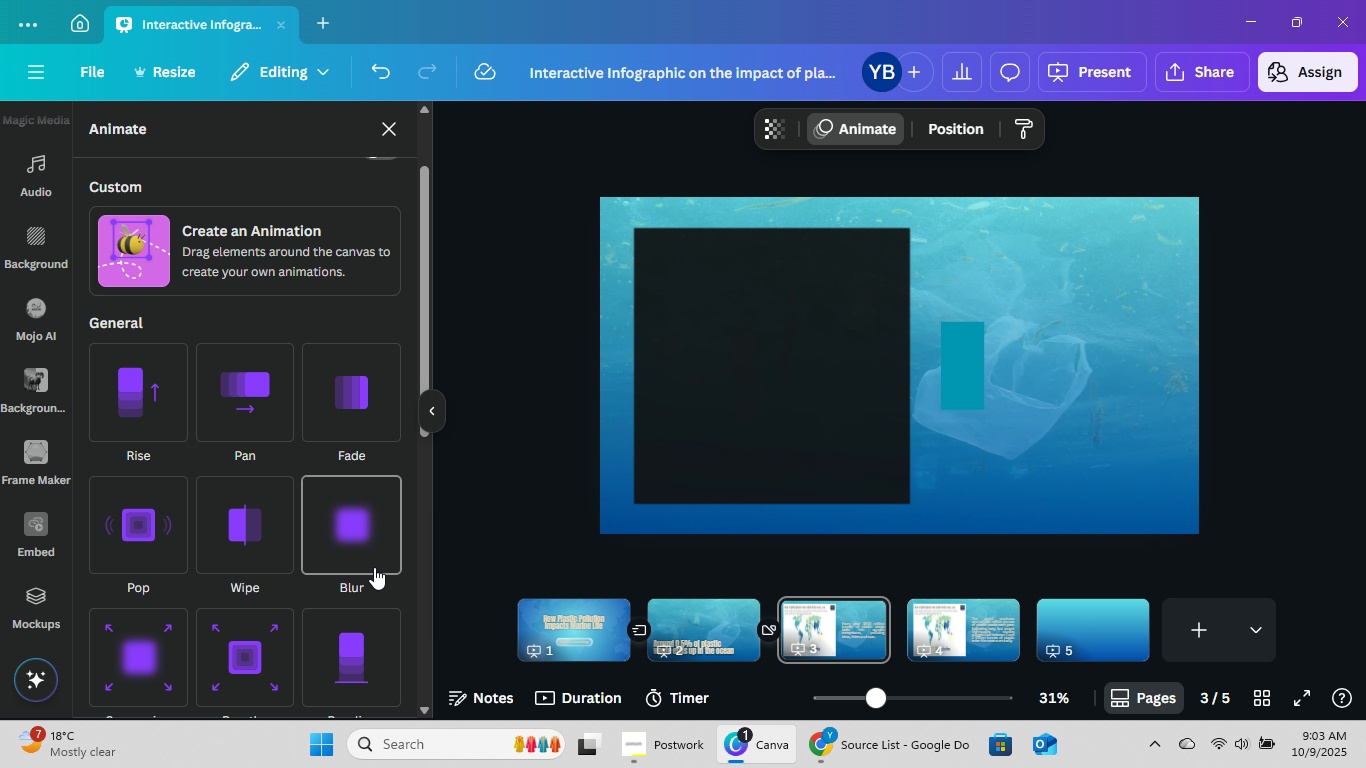 
left_click([378, 541])
 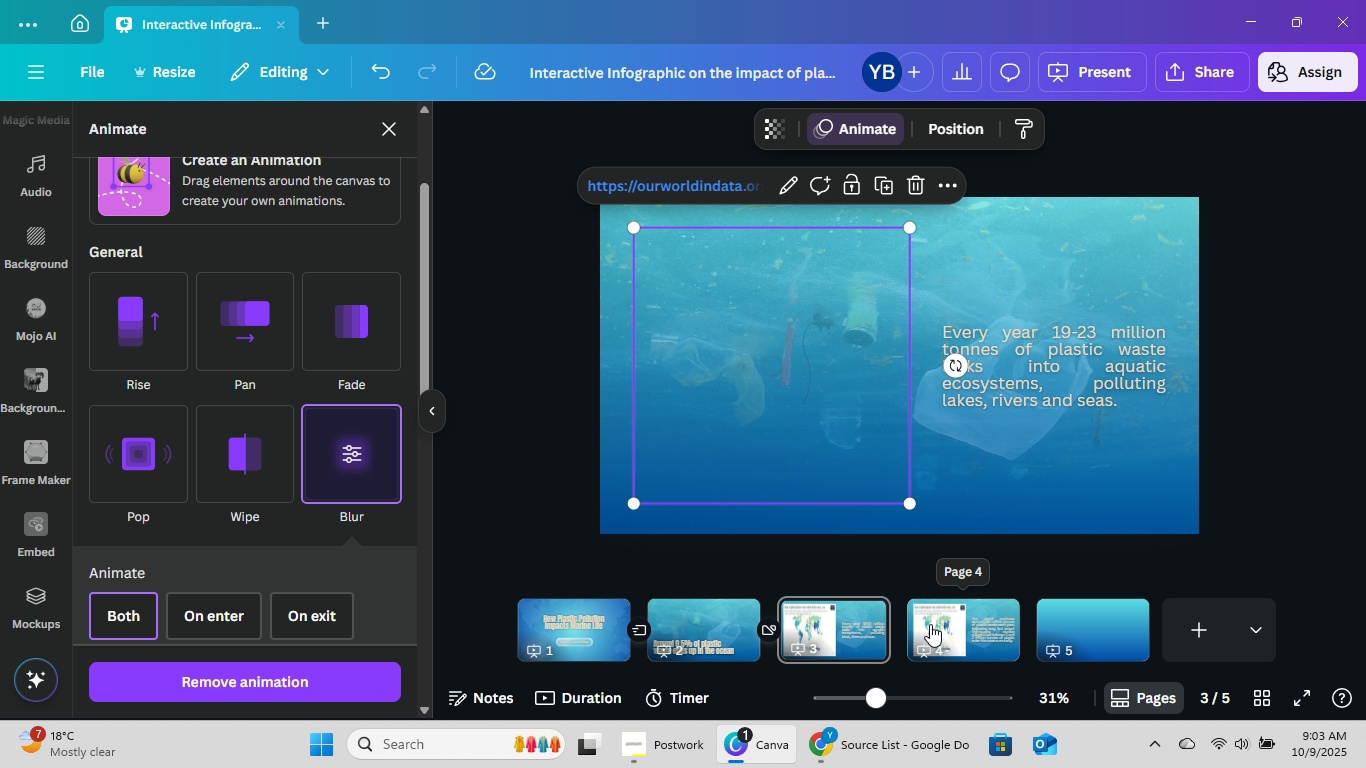 
left_click([956, 640])
 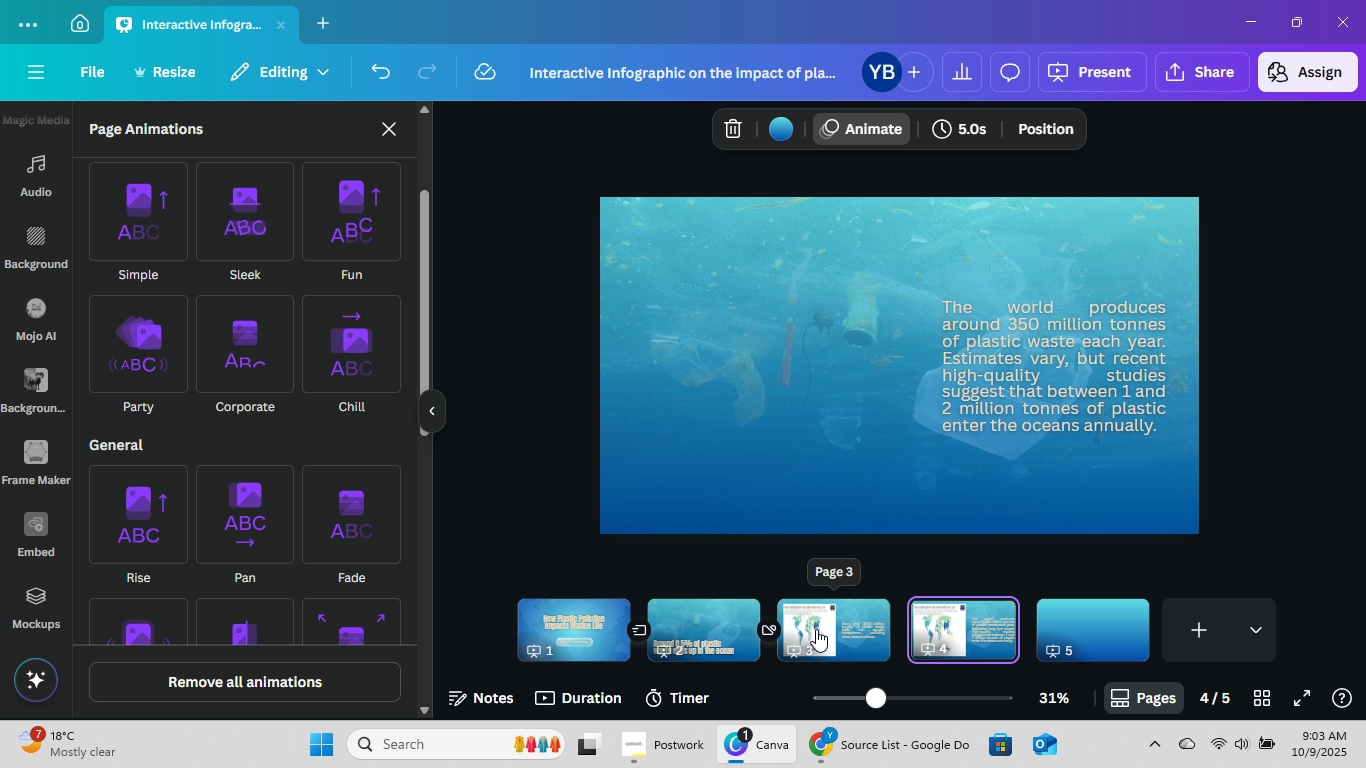 
left_click([1029, 443])
 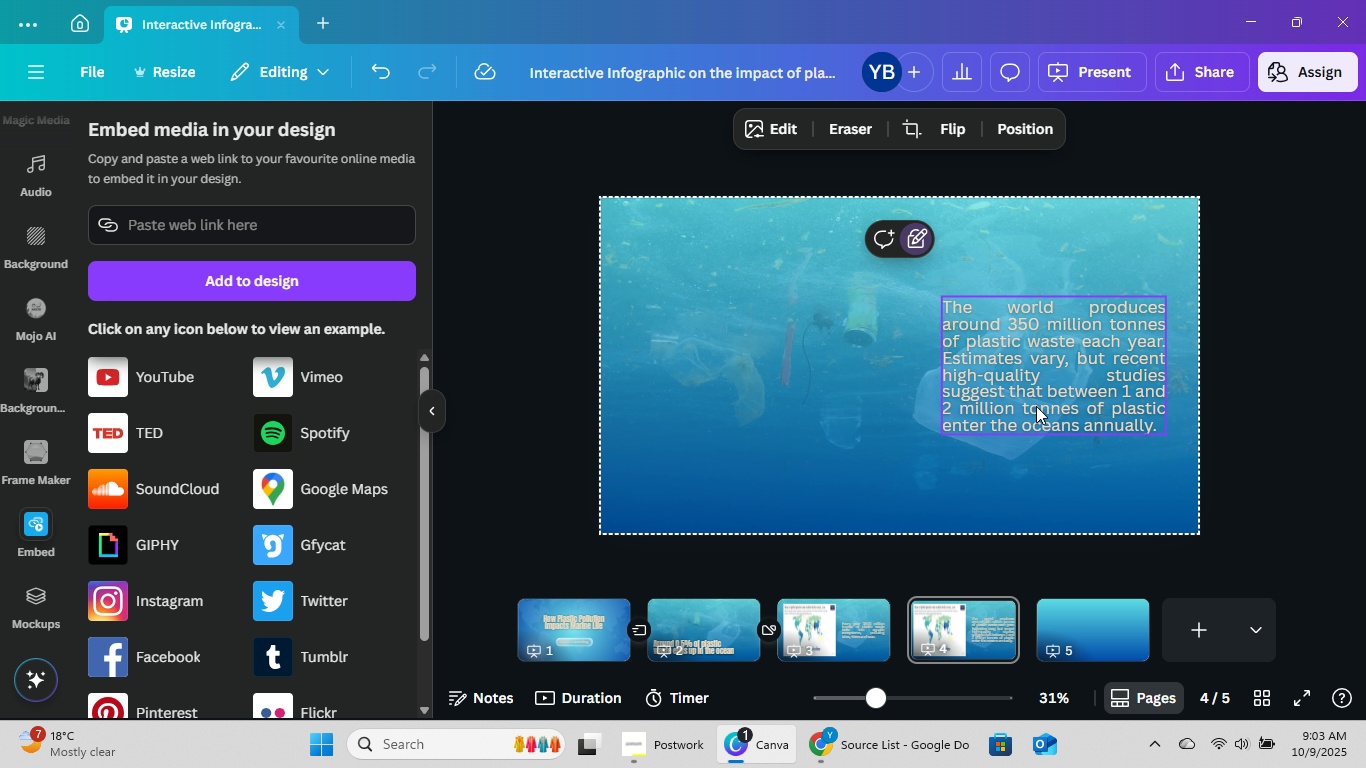 
left_click([1036, 406])
 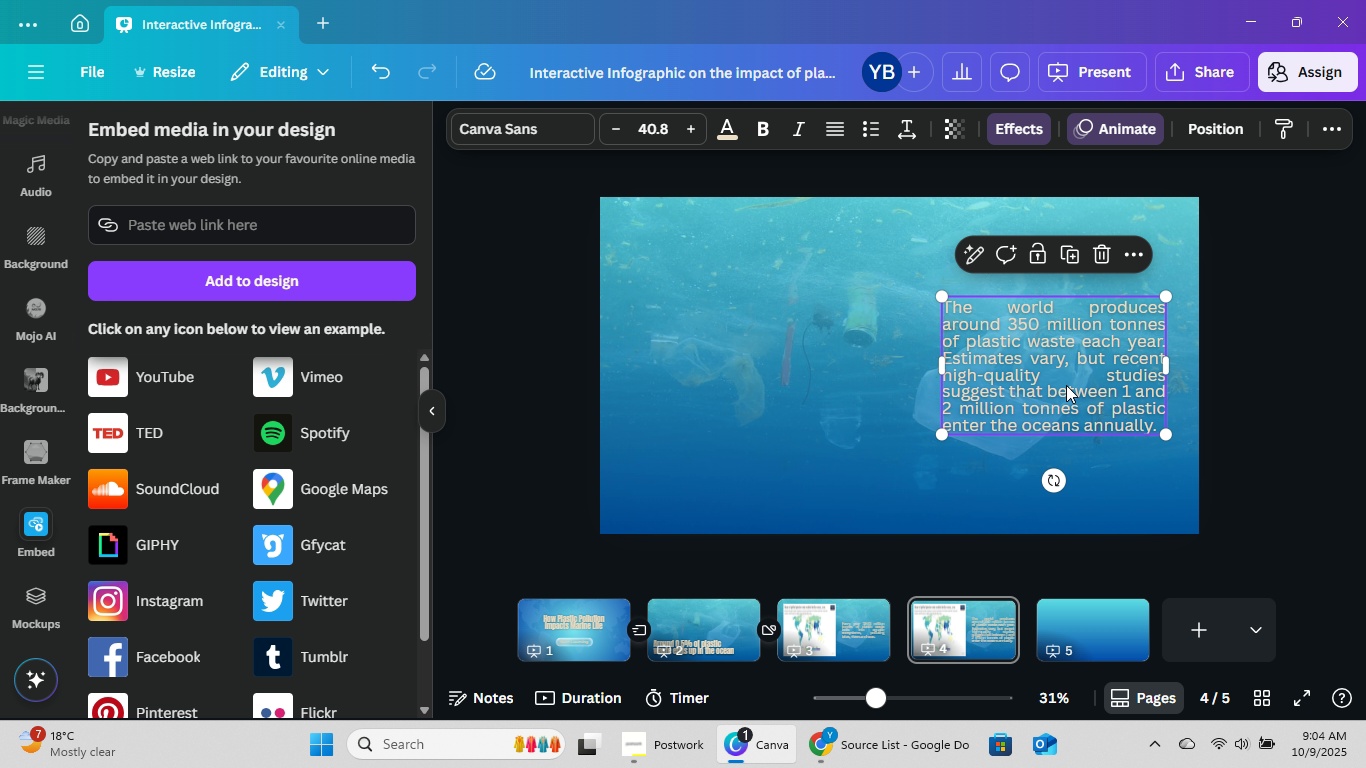 
left_click([1255, 485])
 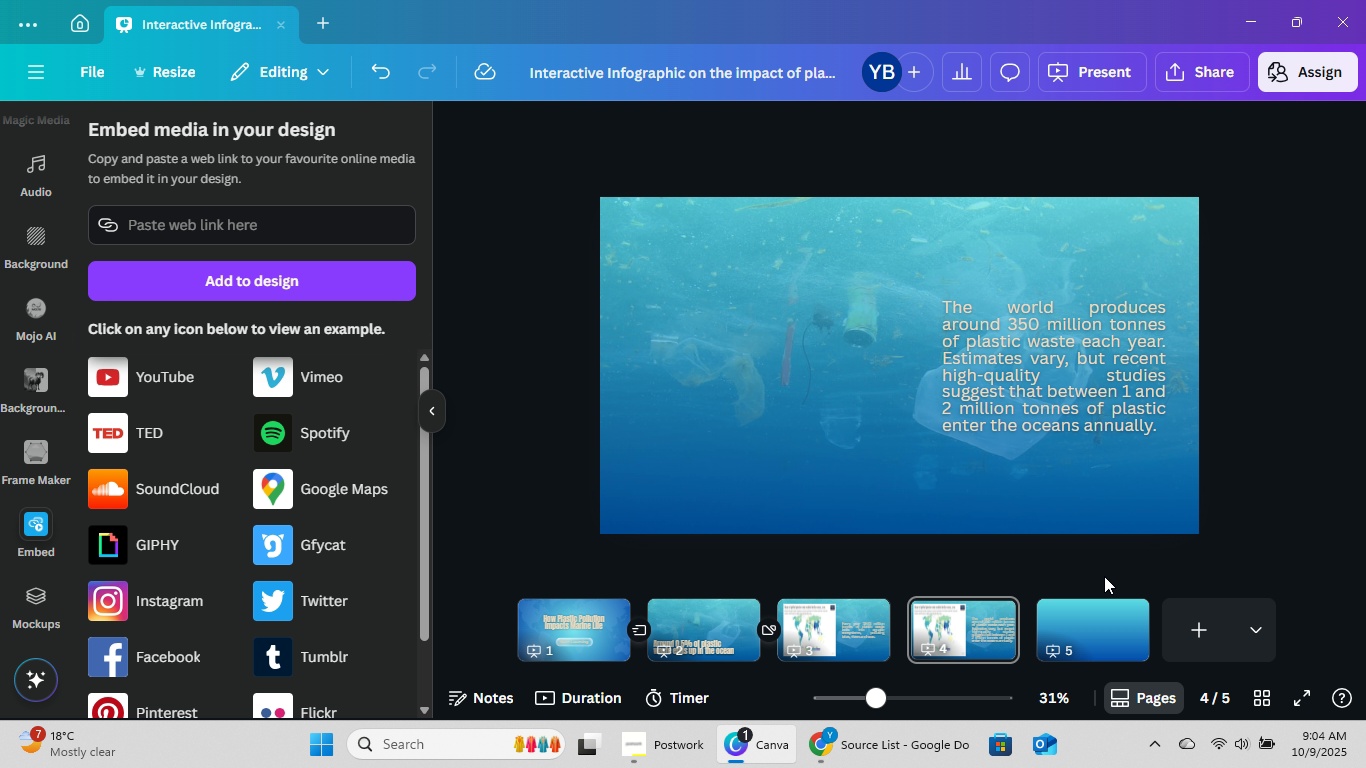 
right_click([996, 627])
 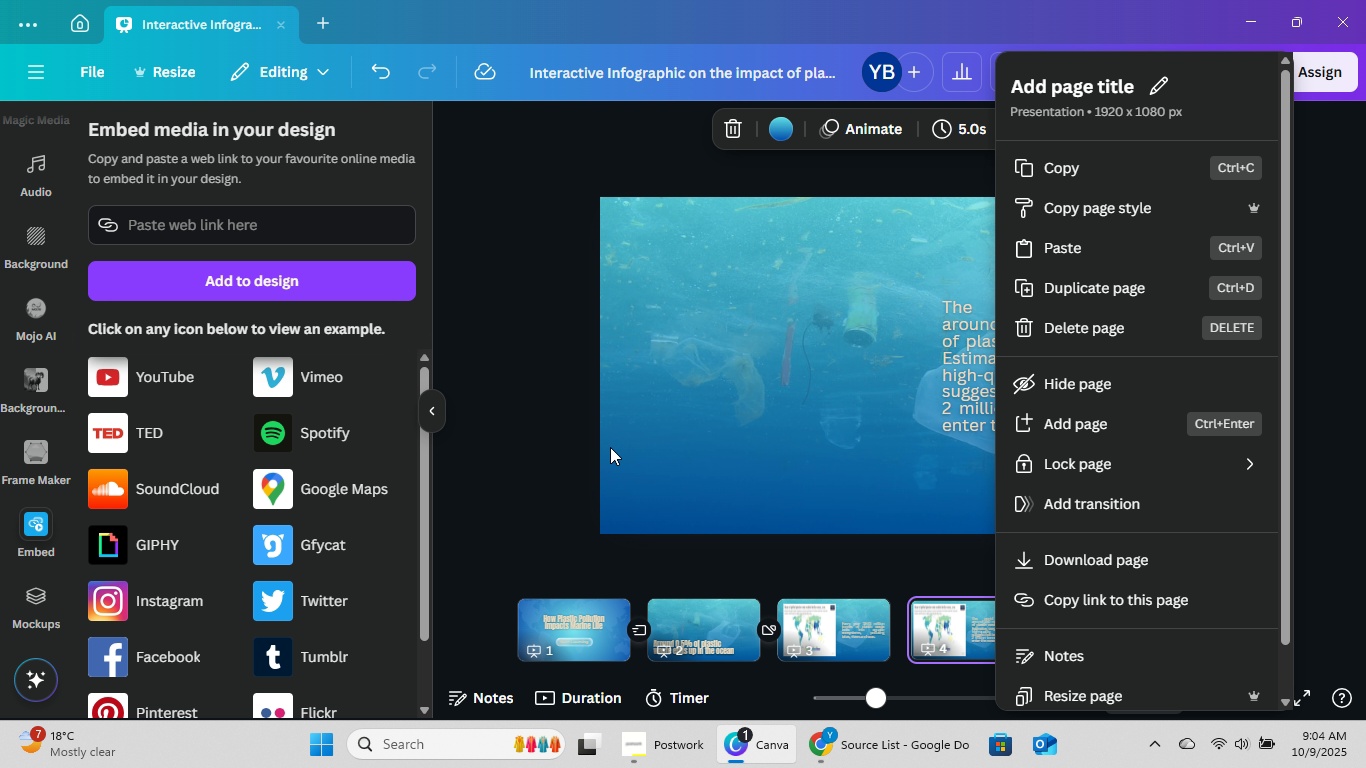 
left_click([610, 444])
 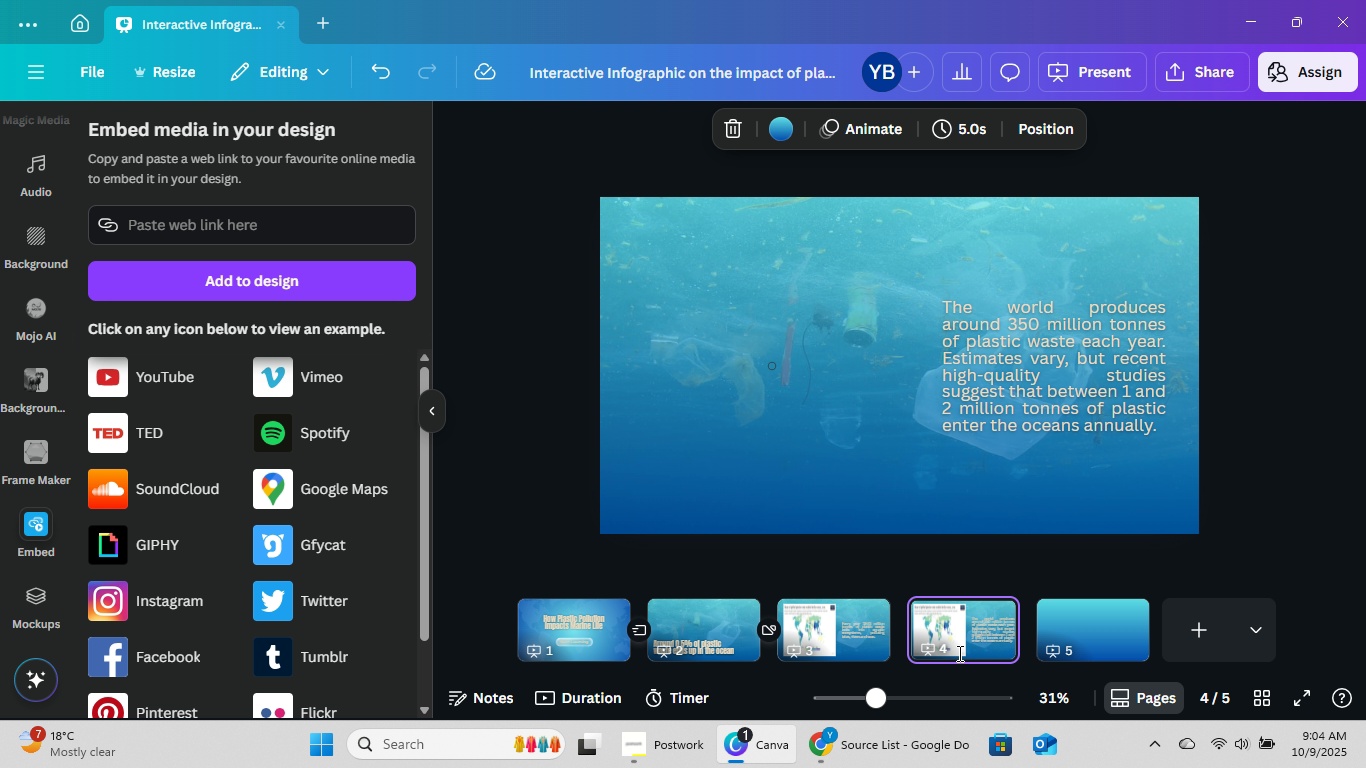 
right_click([958, 653])
 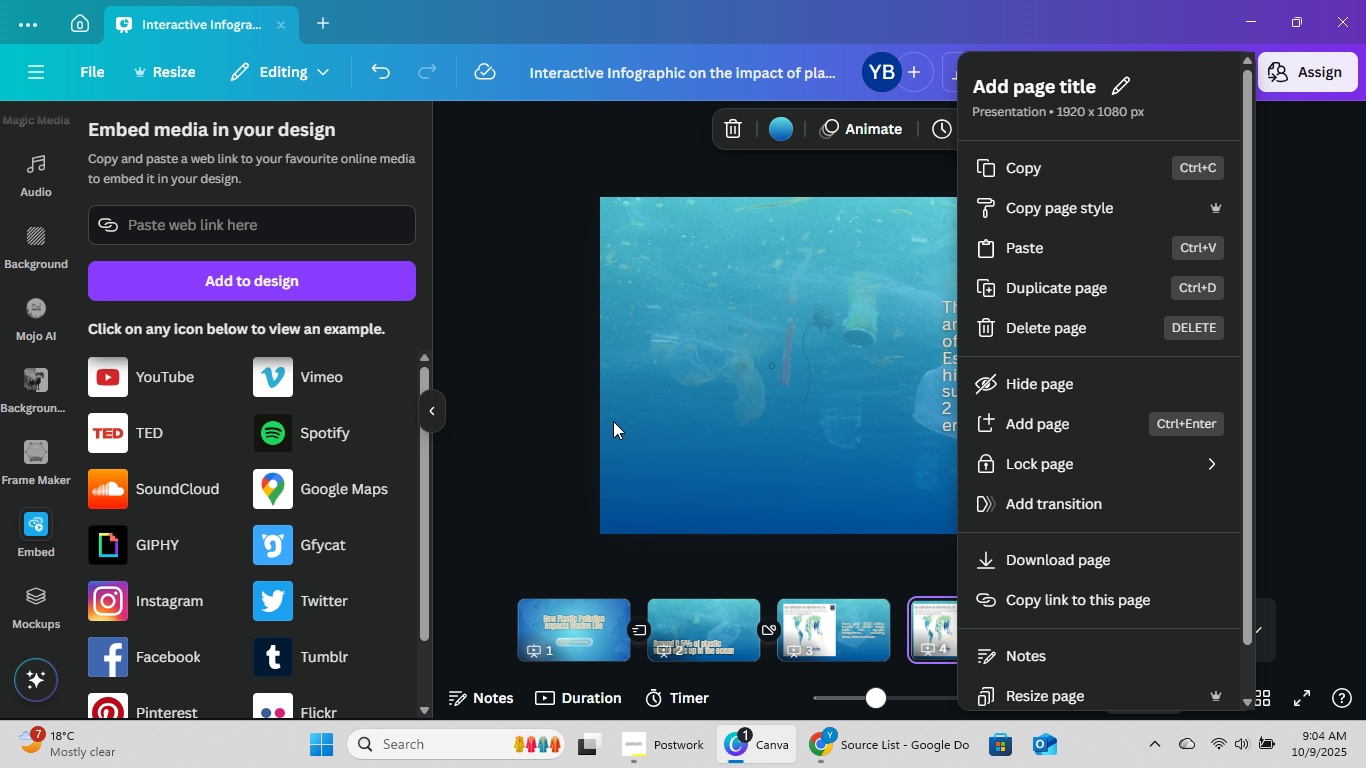 
left_click([563, 440])
 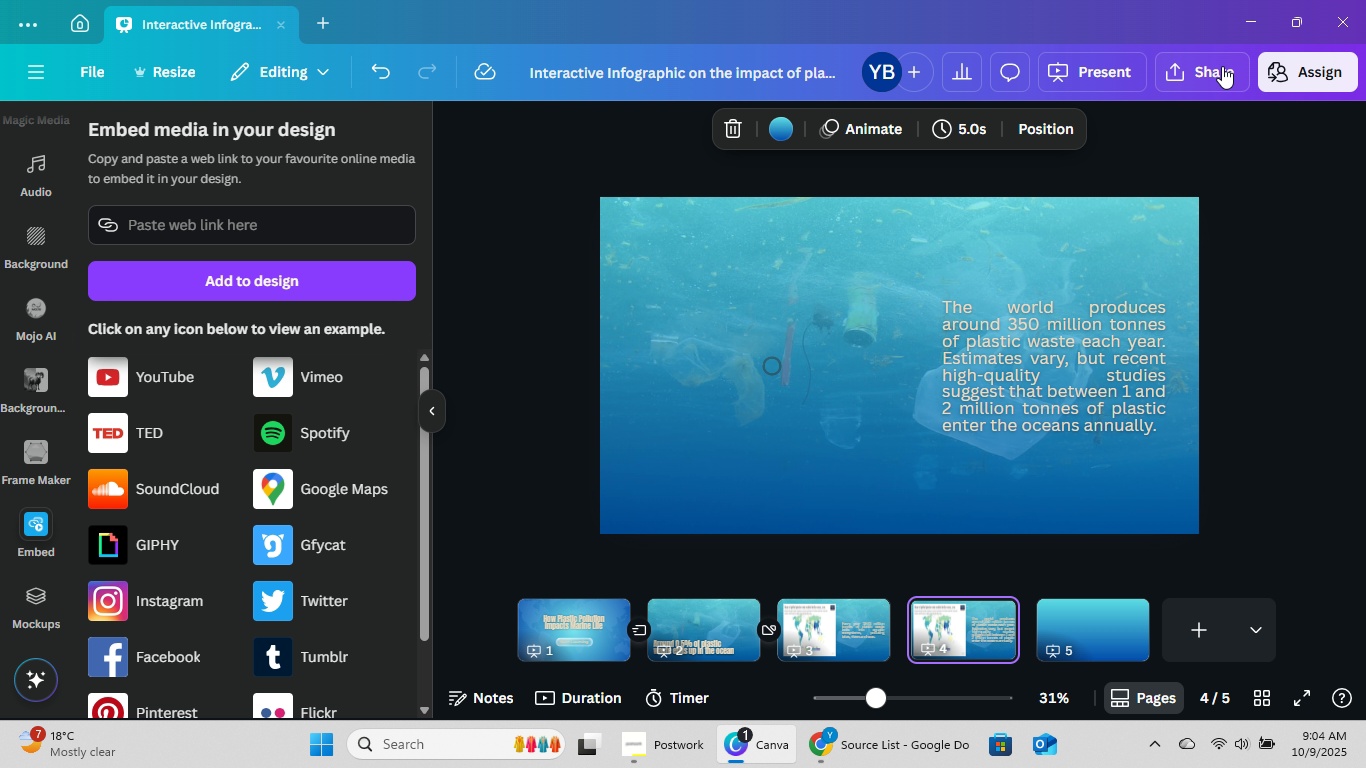 
left_click([1222, 66])
 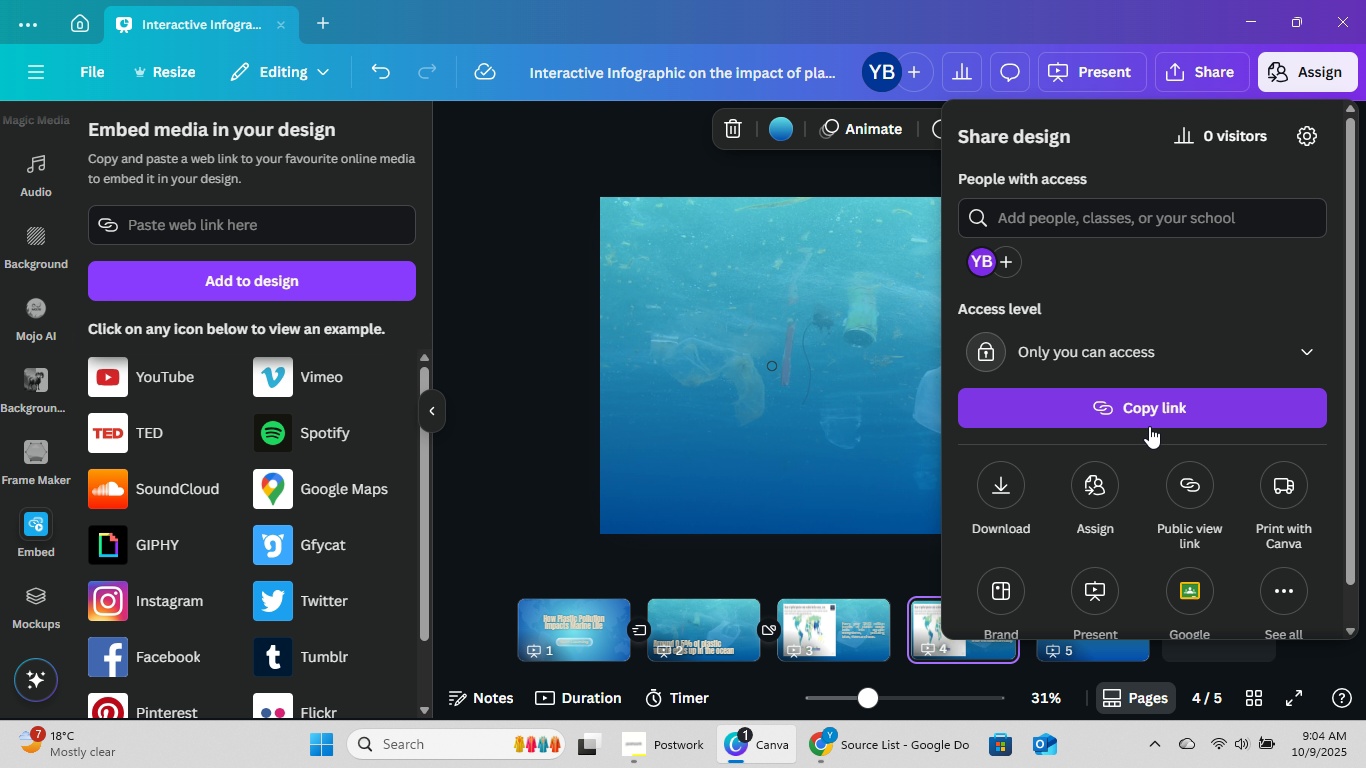 
left_click([1198, 396])
 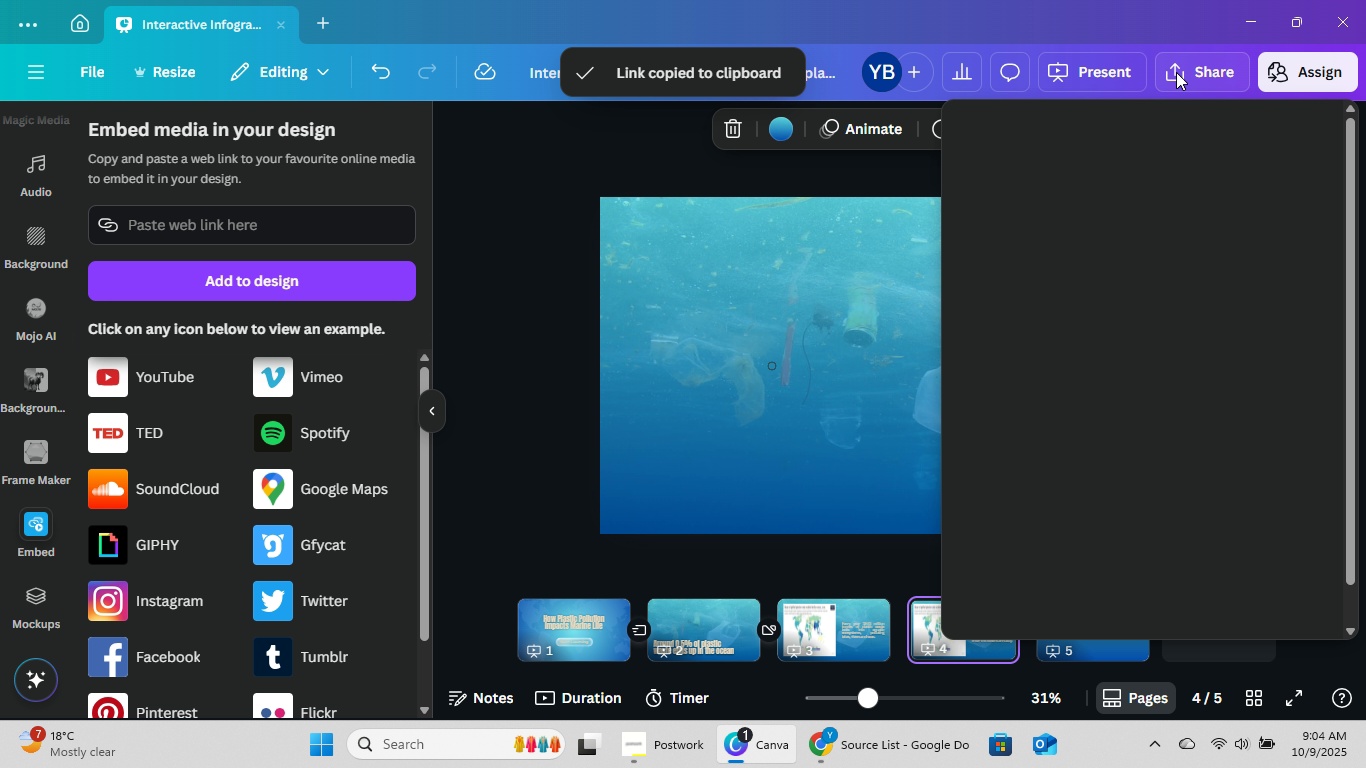 
scroll: coordinate [1204, 403], scroll_direction: down, amount: 1.0
 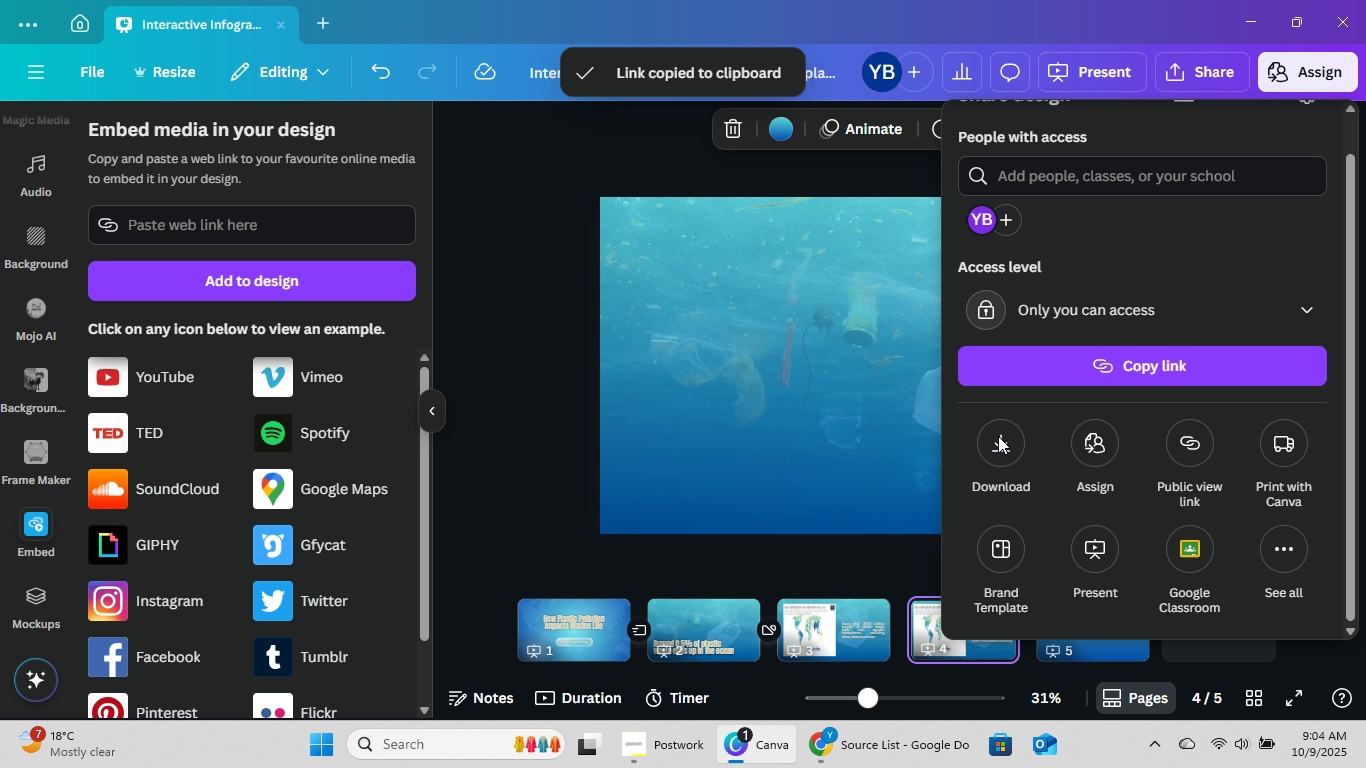 
left_click([992, 437])
 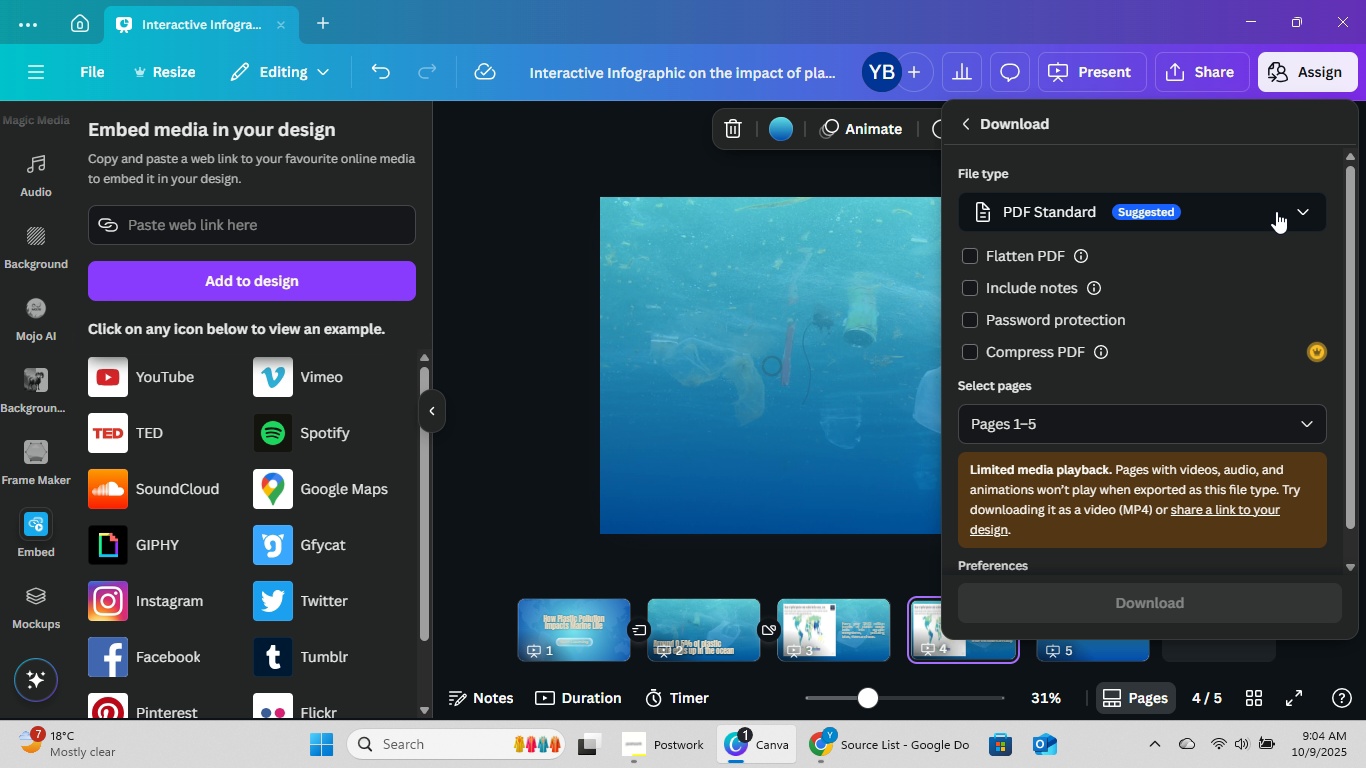 
left_click([1278, 201])
 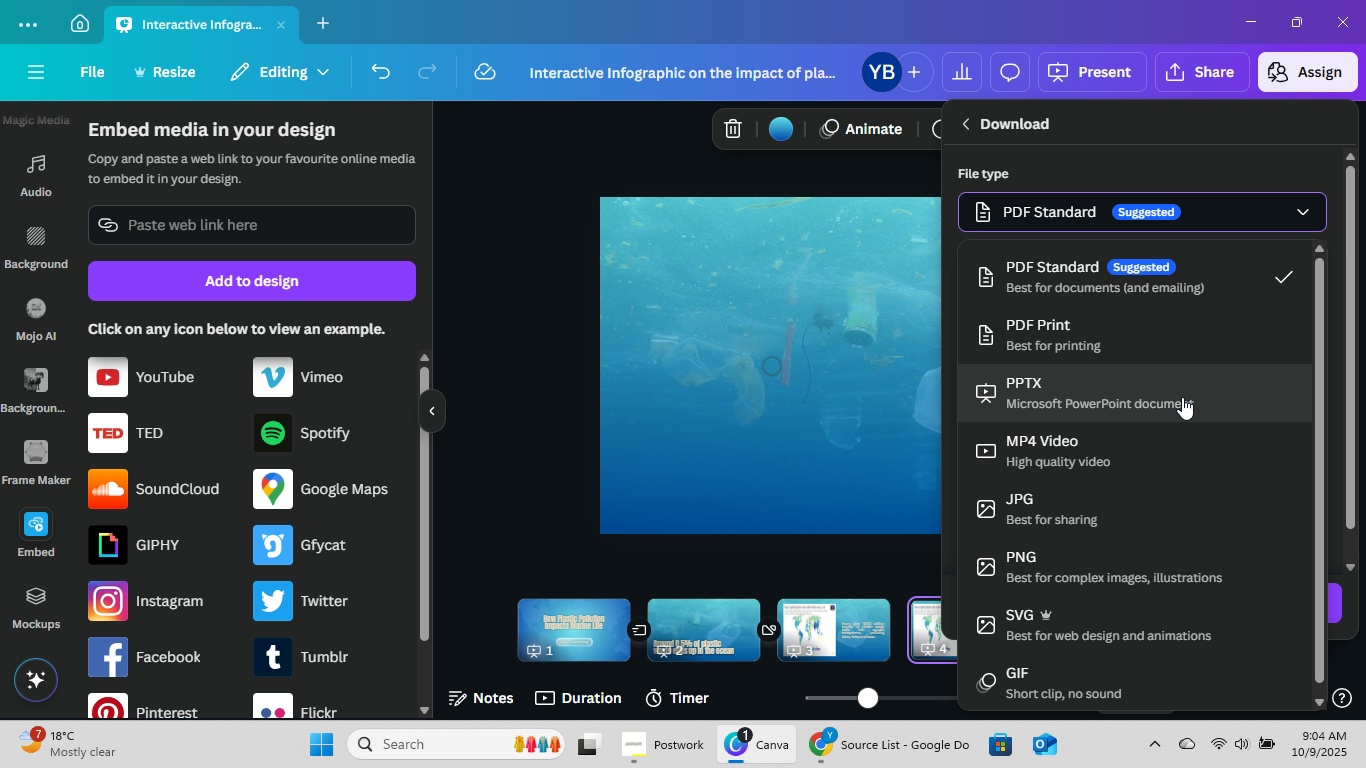 
scroll: coordinate [1186, 392], scroll_direction: down, amount: 2.0
 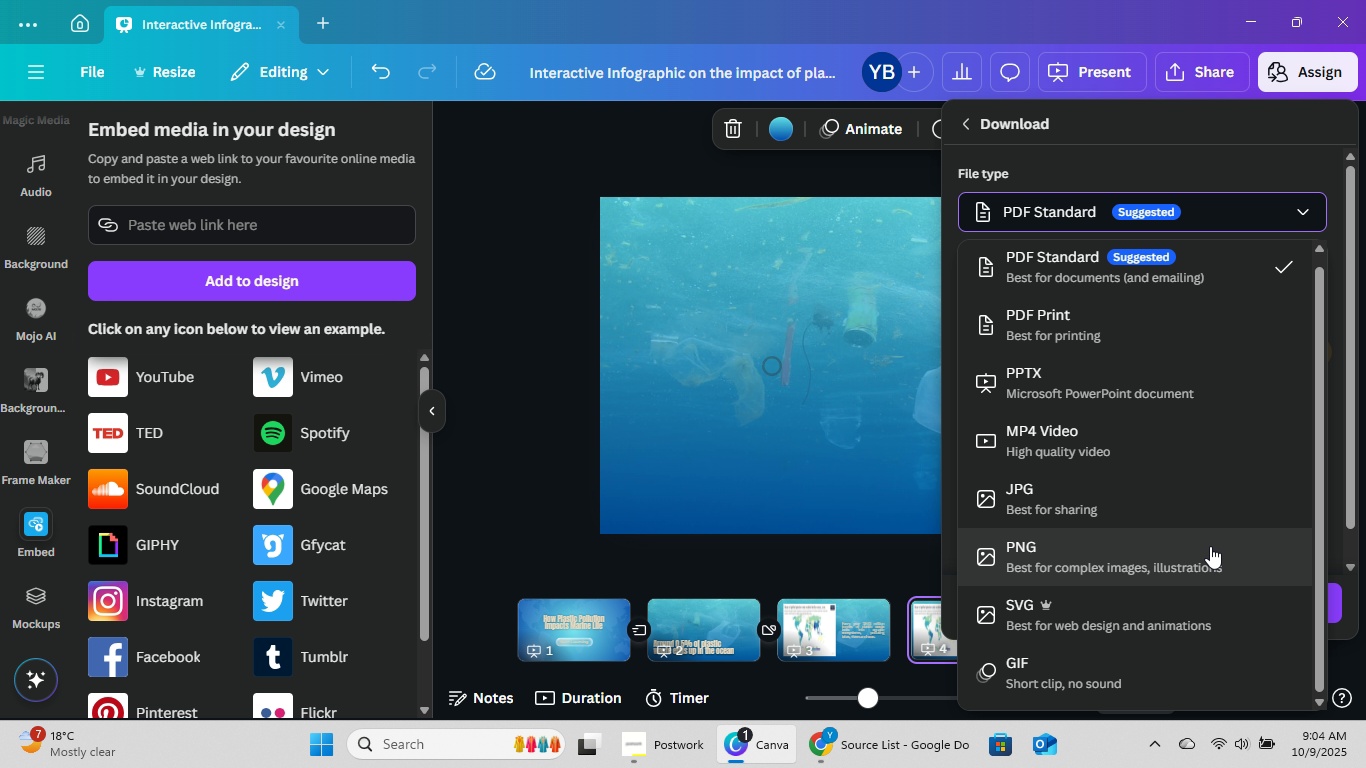 
wait(6.21)
 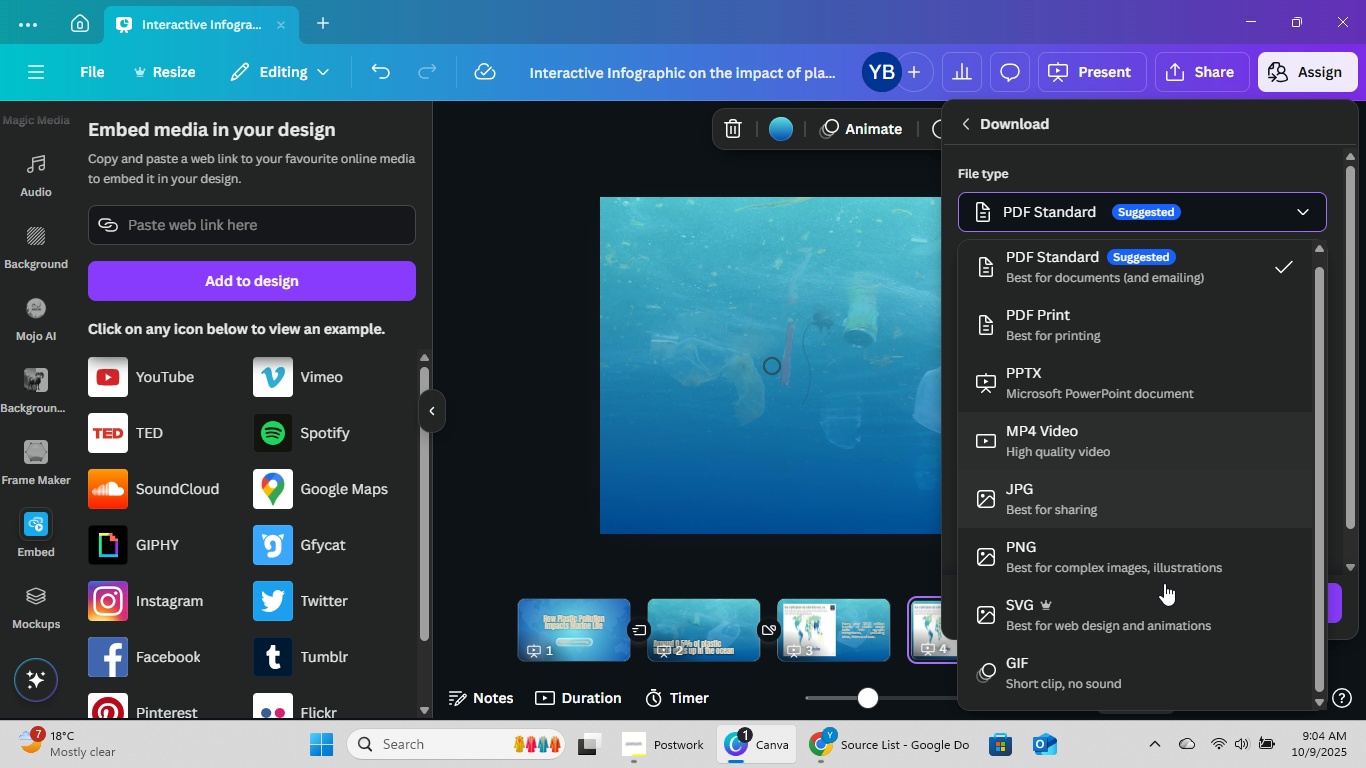 
left_click([1206, 596])
 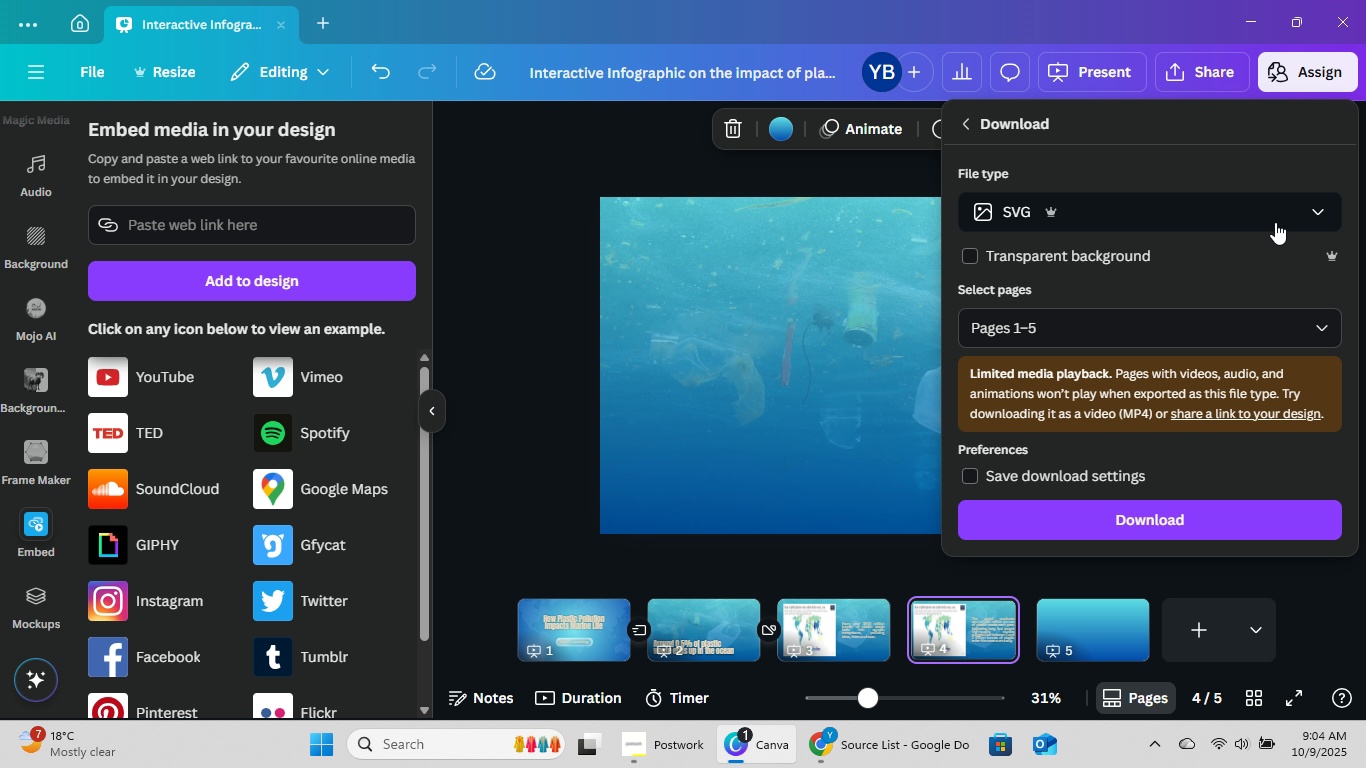 
left_click([1275, 222])
 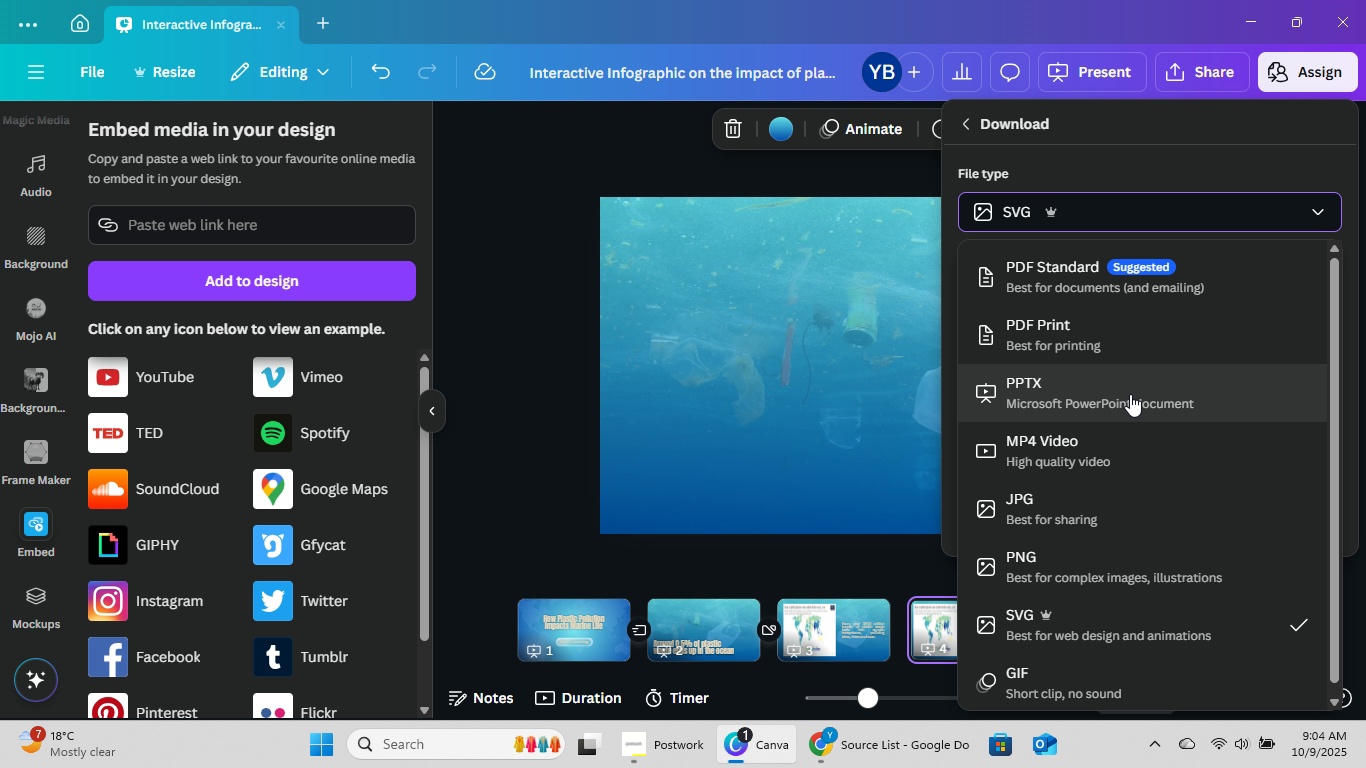 
left_click([1130, 394])
 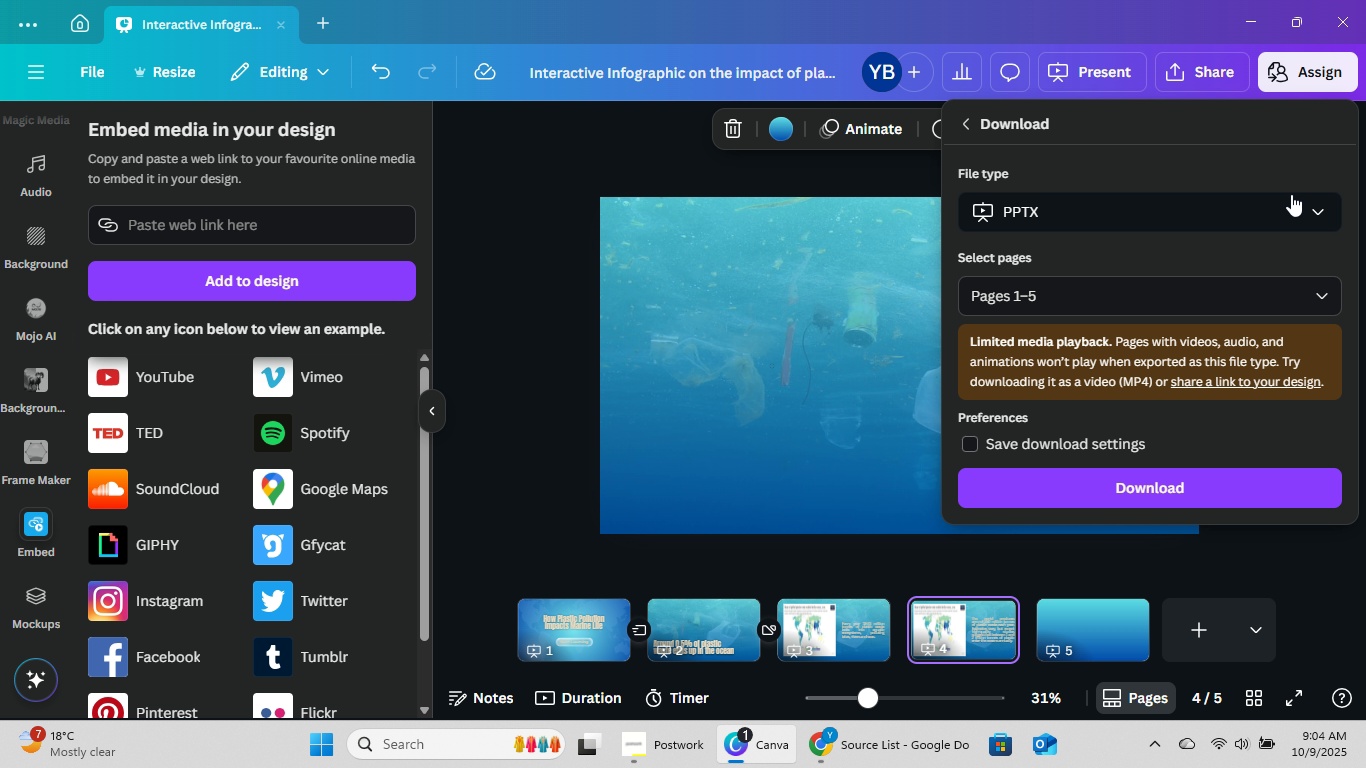 
left_click([1292, 191])
 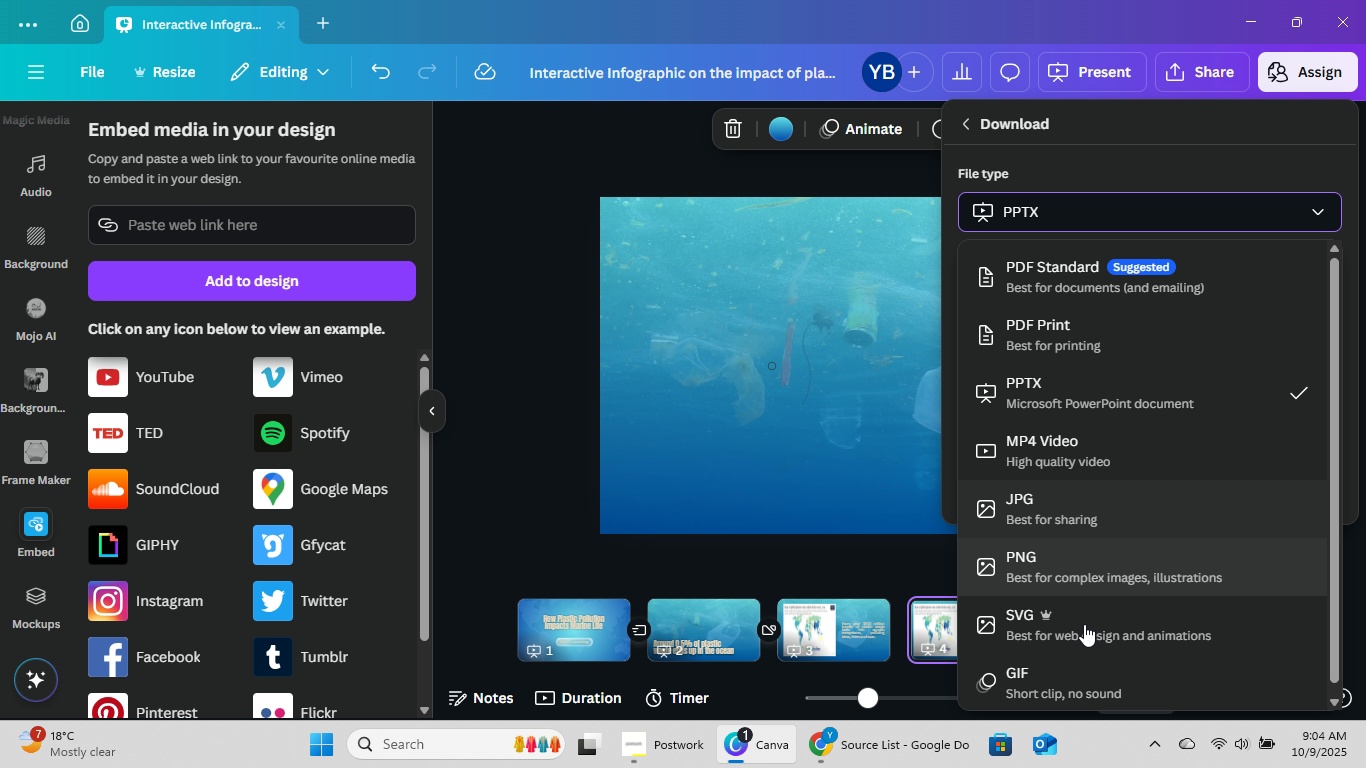 
left_click([1086, 636])
 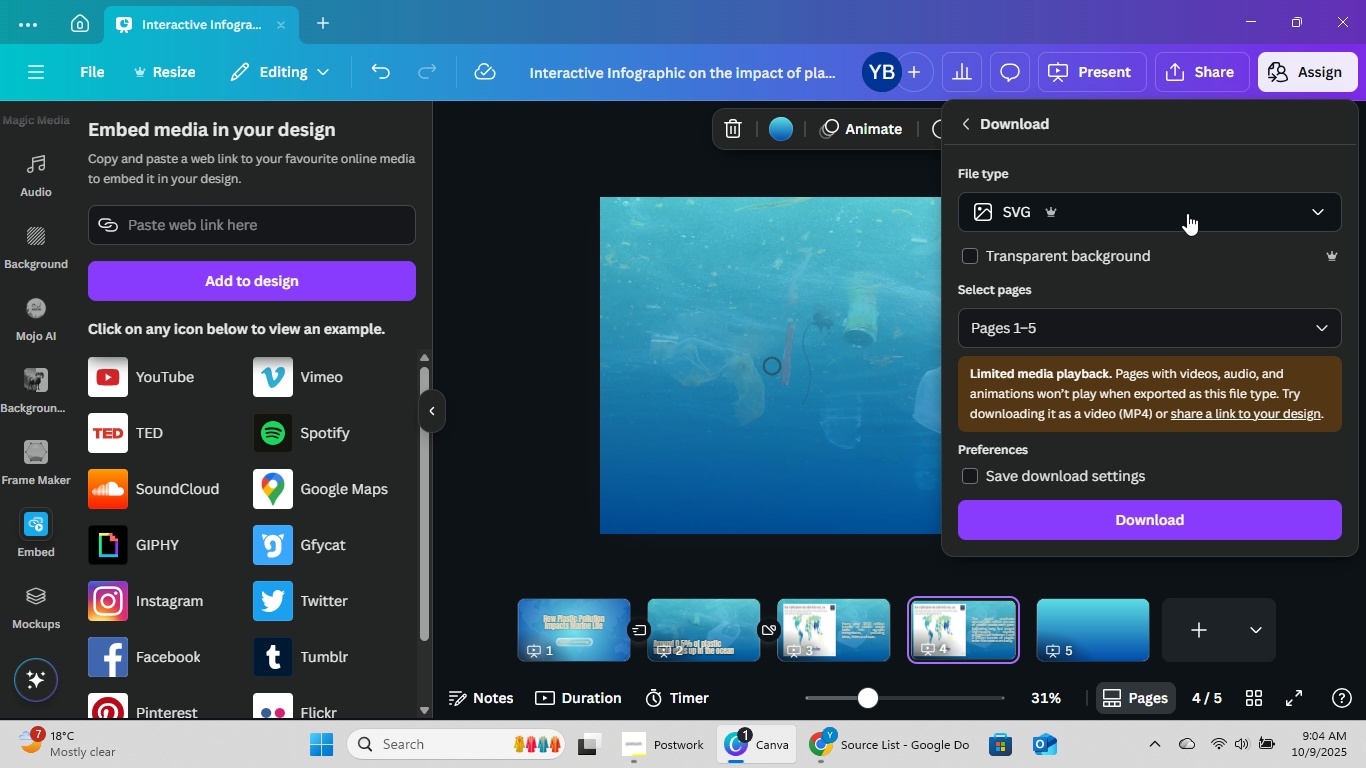 
left_click([1188, 199])
 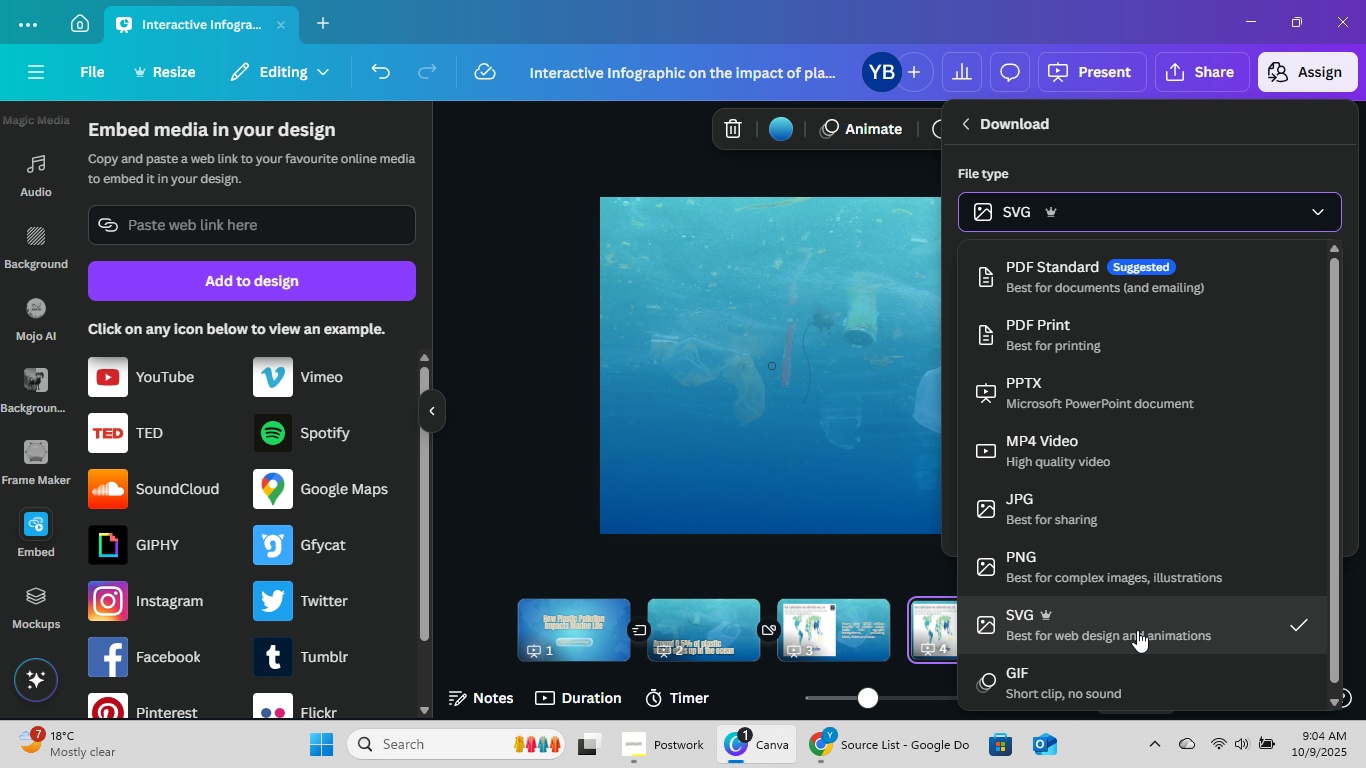 
wait(6.93)
 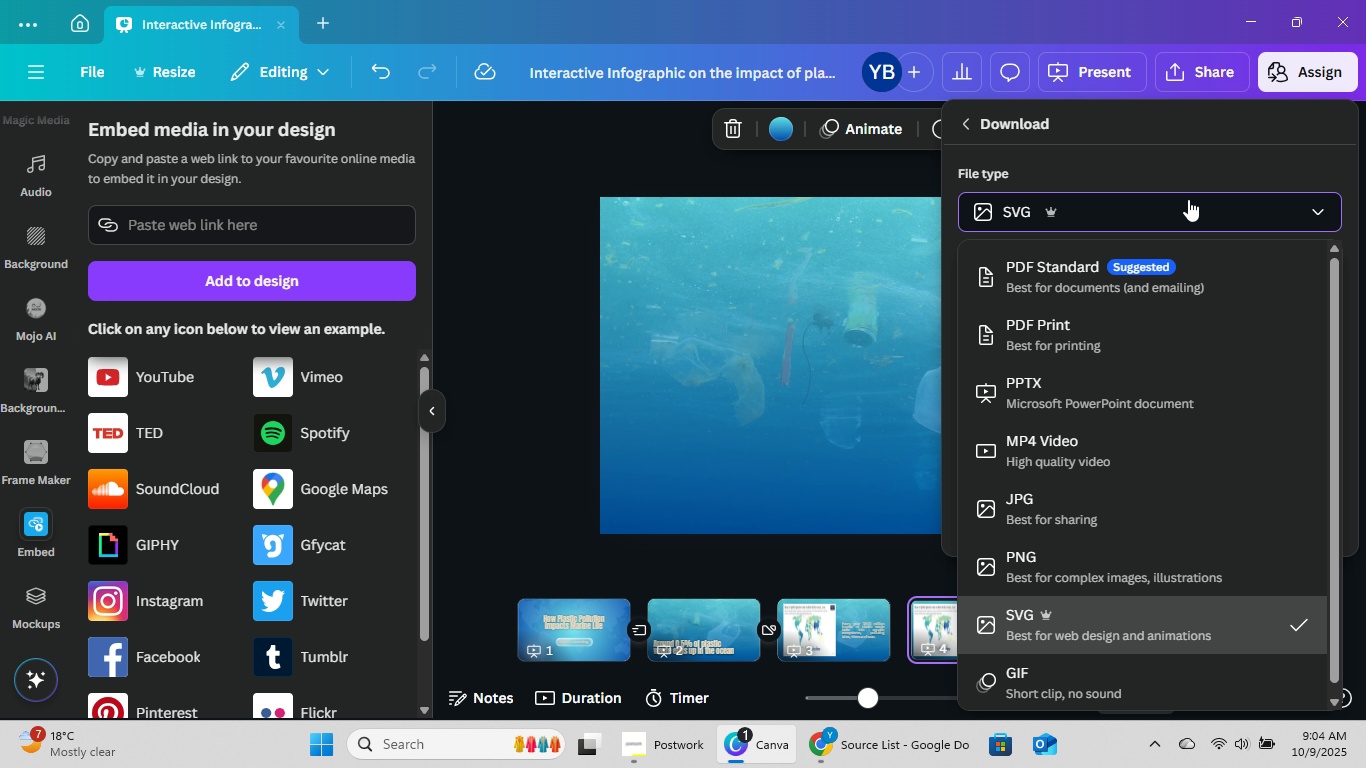 
left_click([1176, 380])
 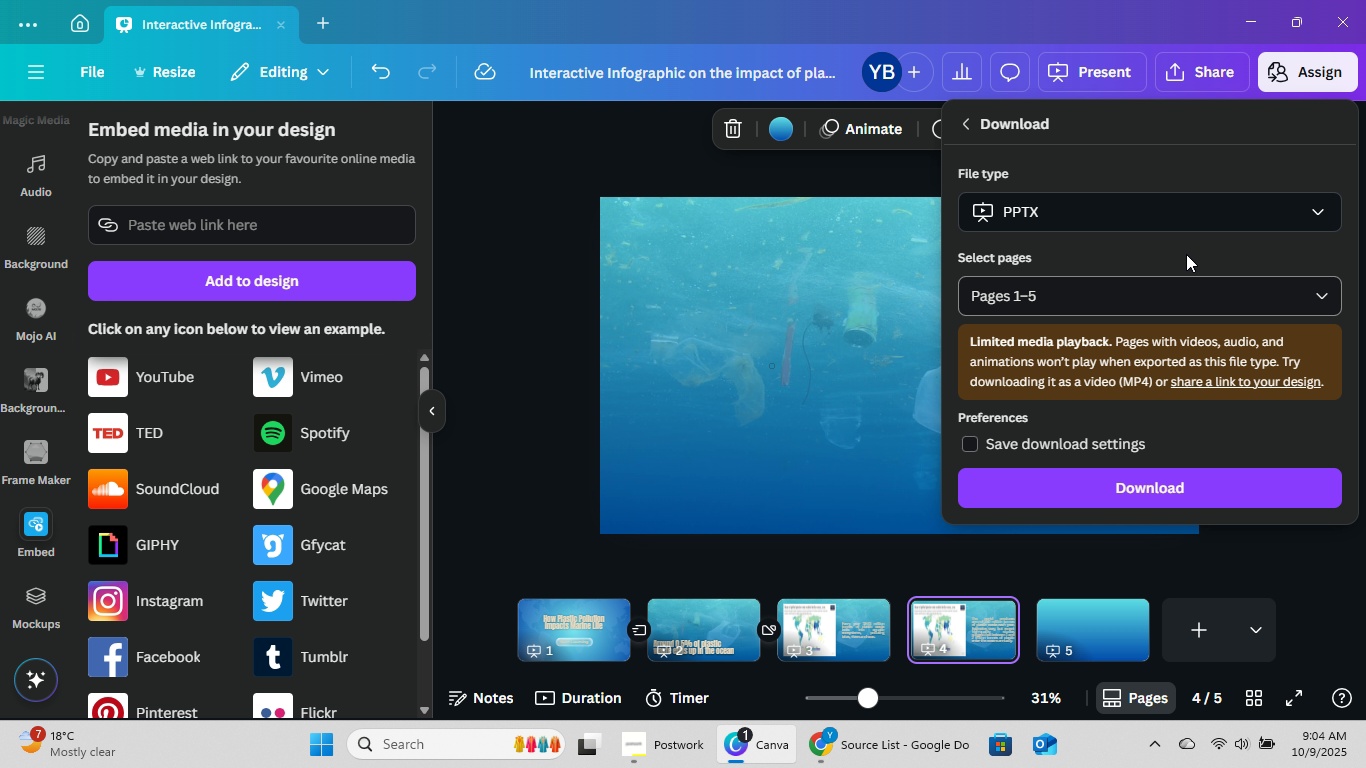 
left_click([1220, 204])
 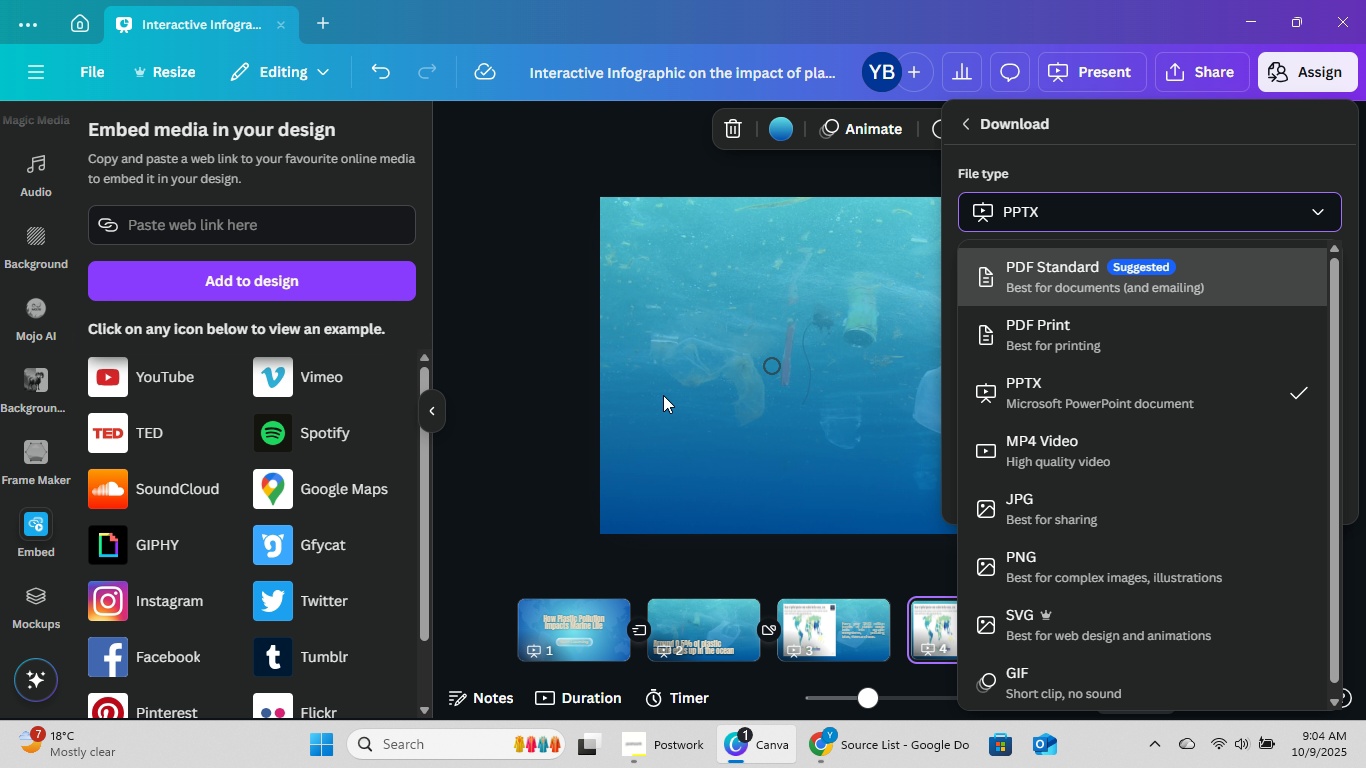 
left_click([560, 453])
 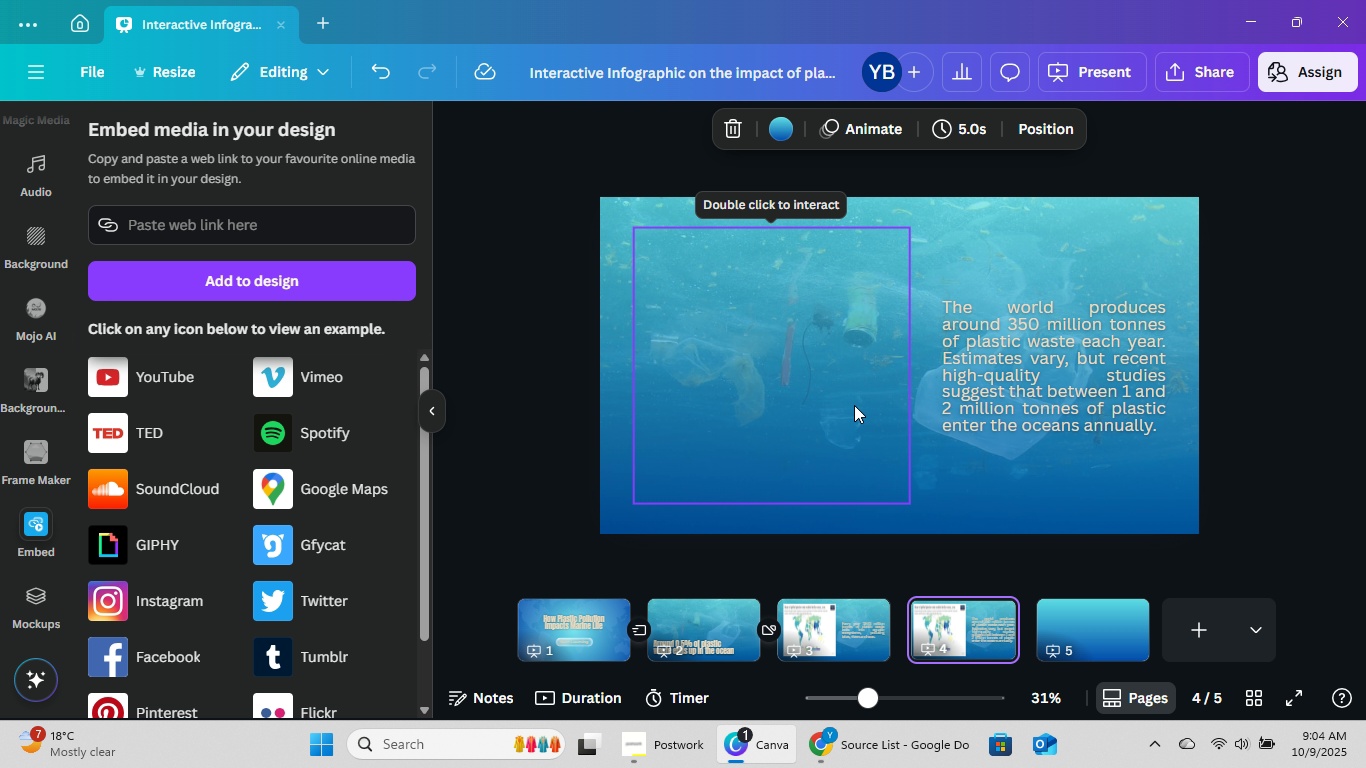 
left_click([854, 405])
 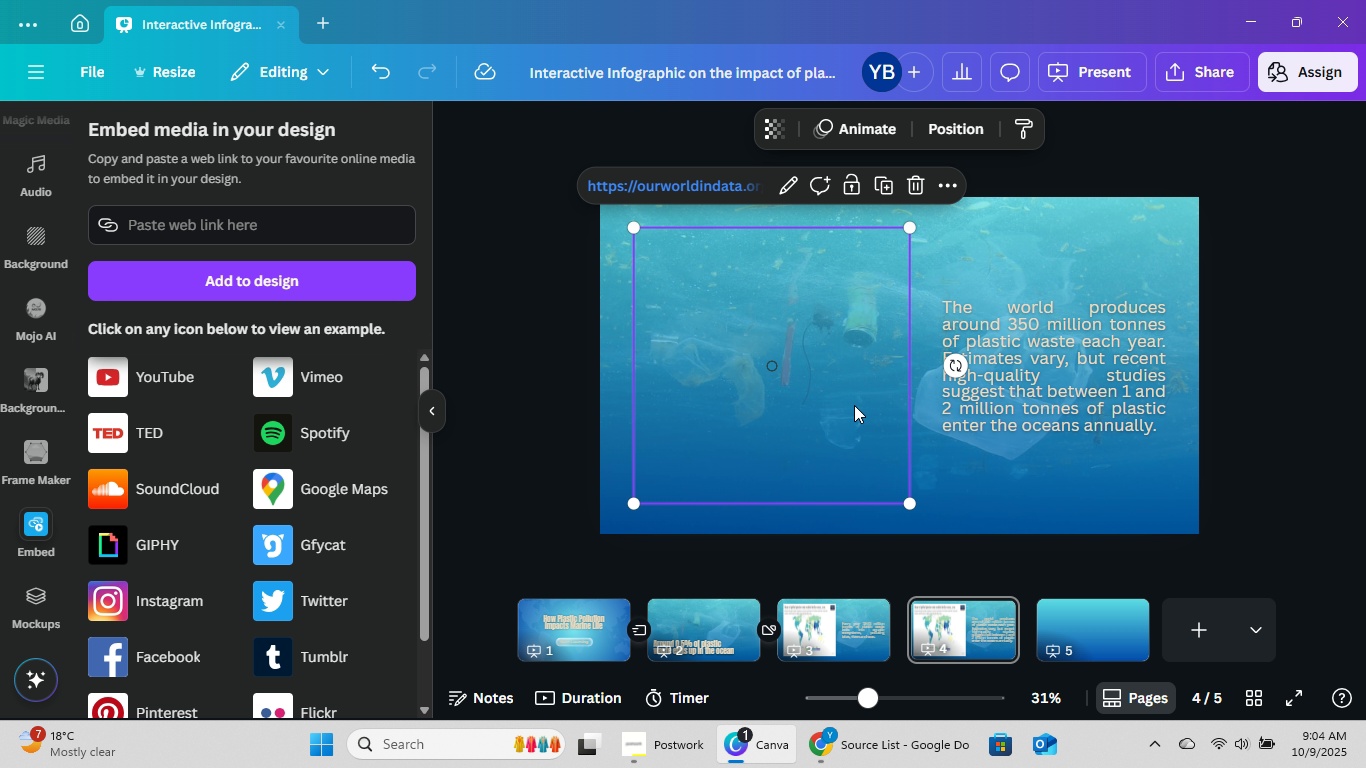 
double_click([854, 405])
 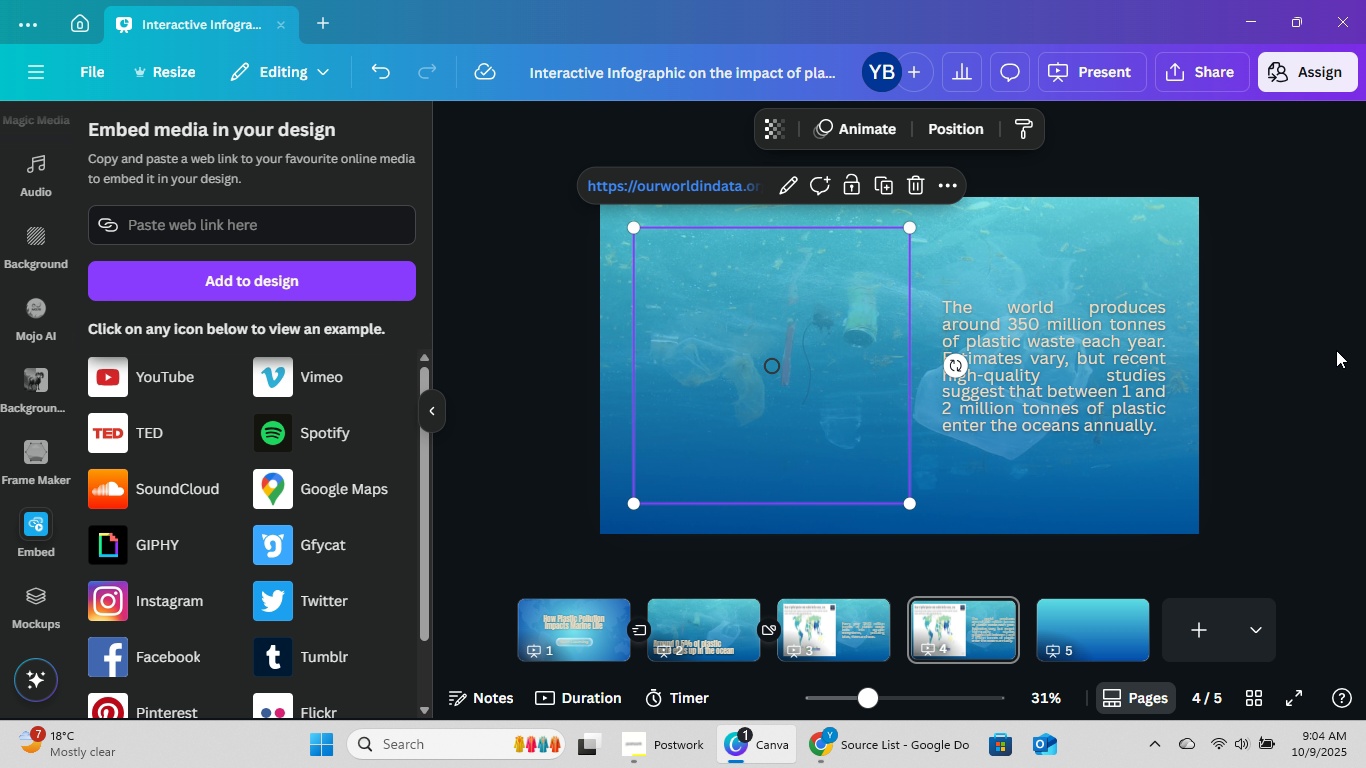 
left_click([1294, 384])
 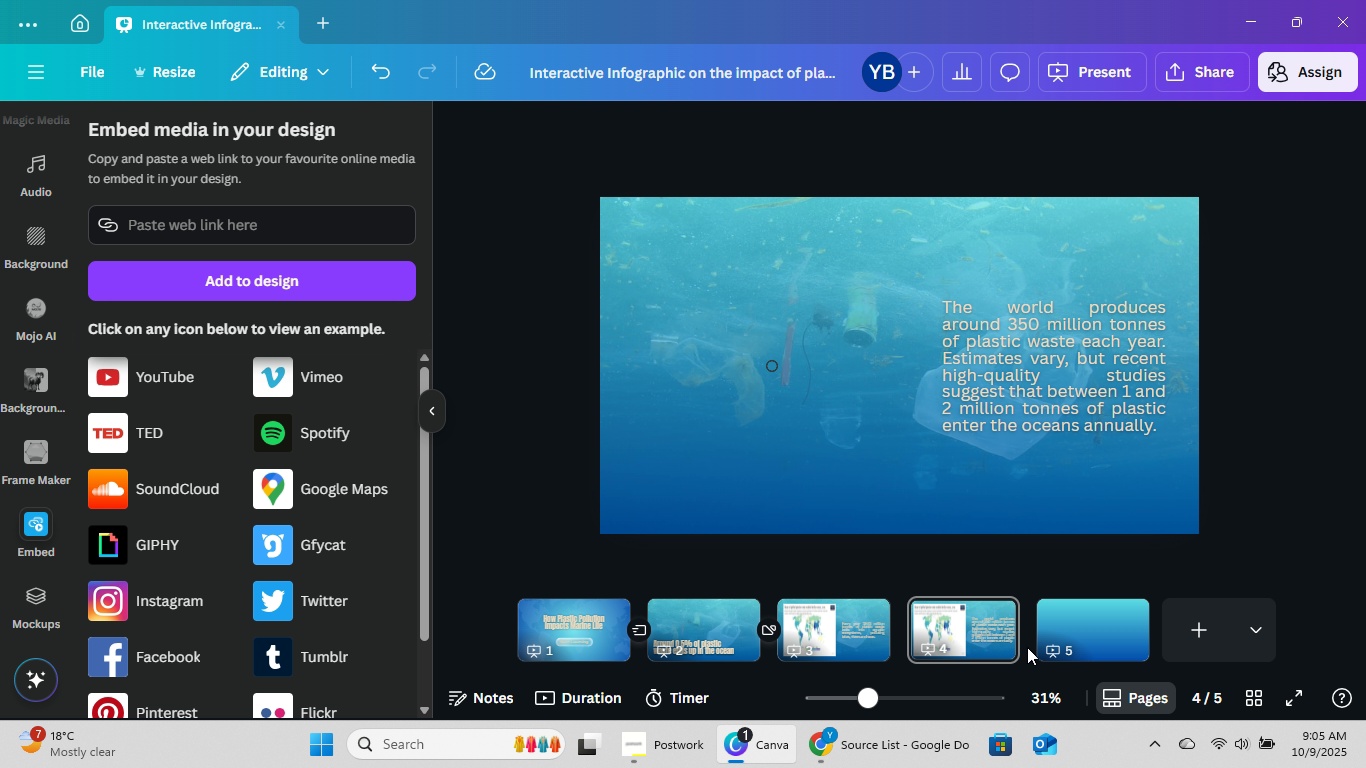 
left_click([1033, 629])
 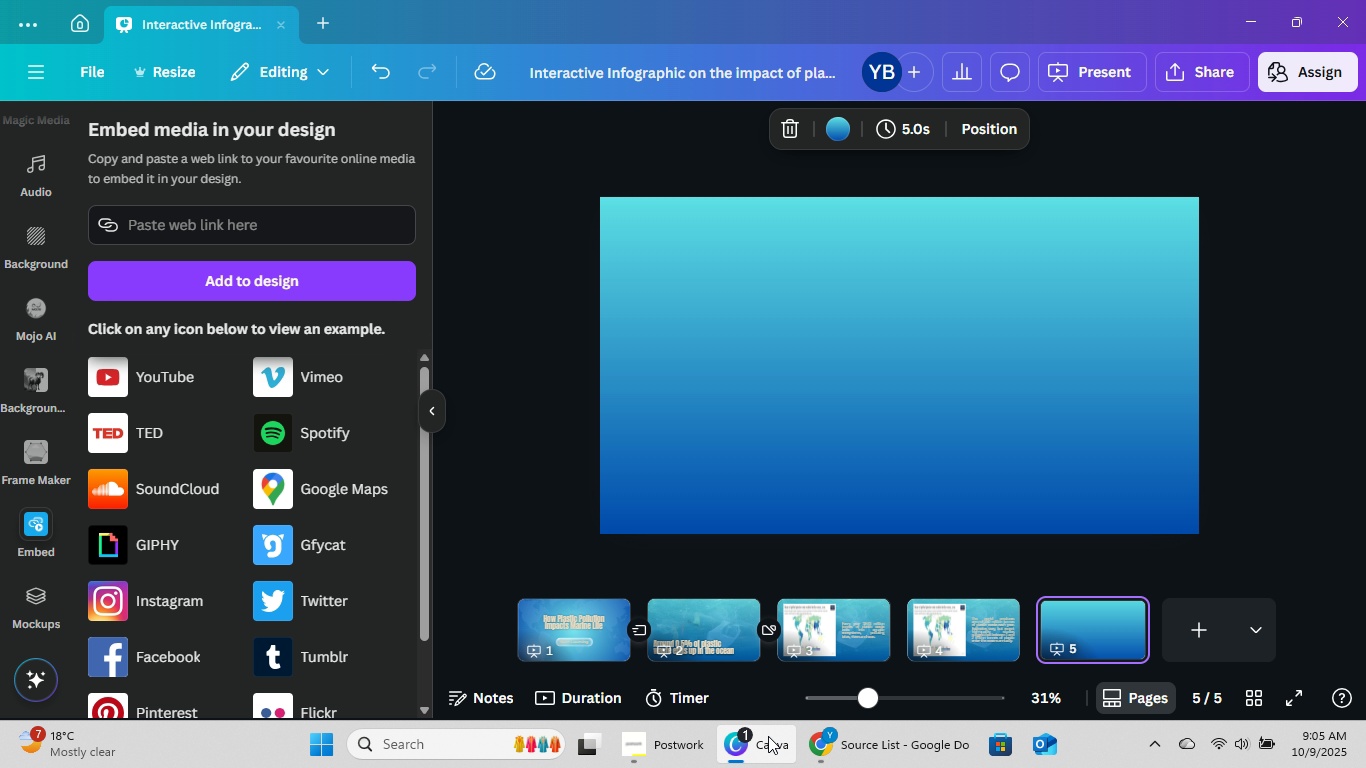 
left_click([982, 739])
 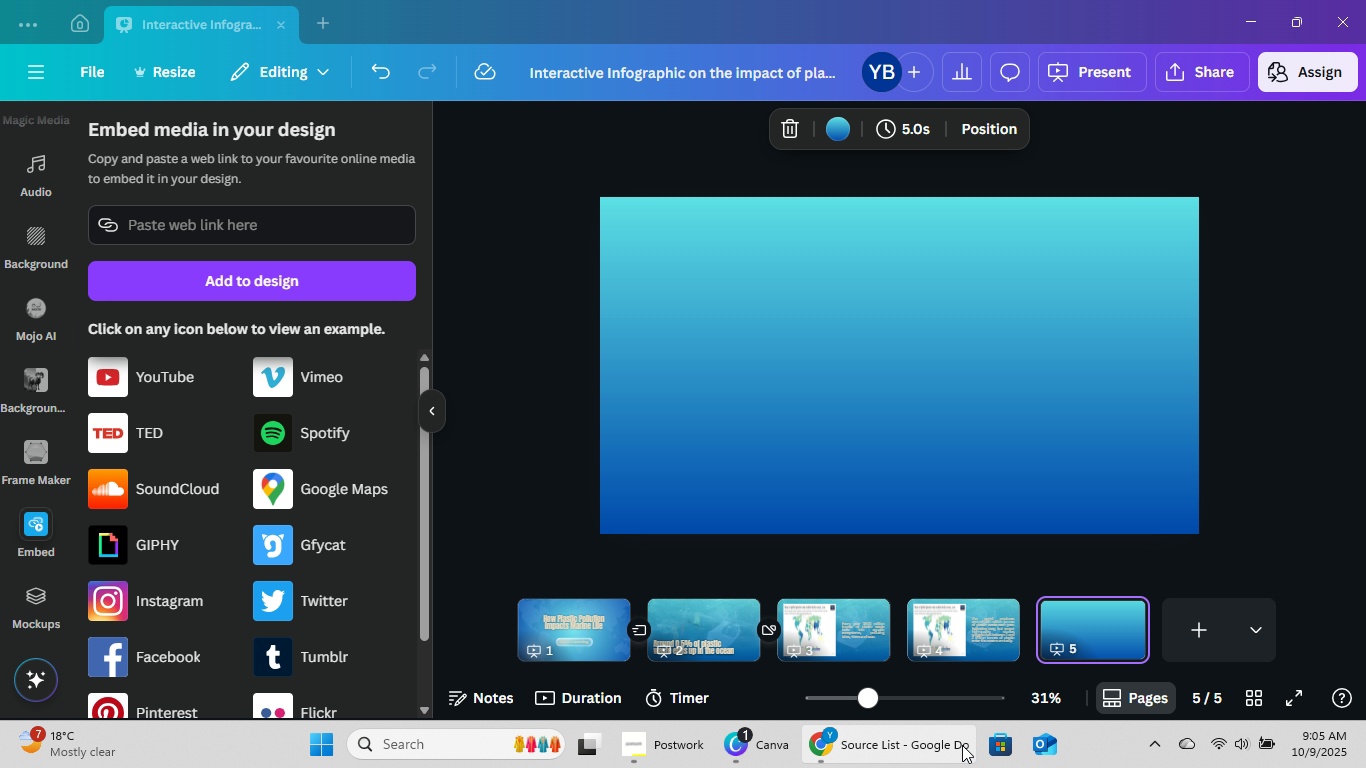 
left_click([962, 745])
 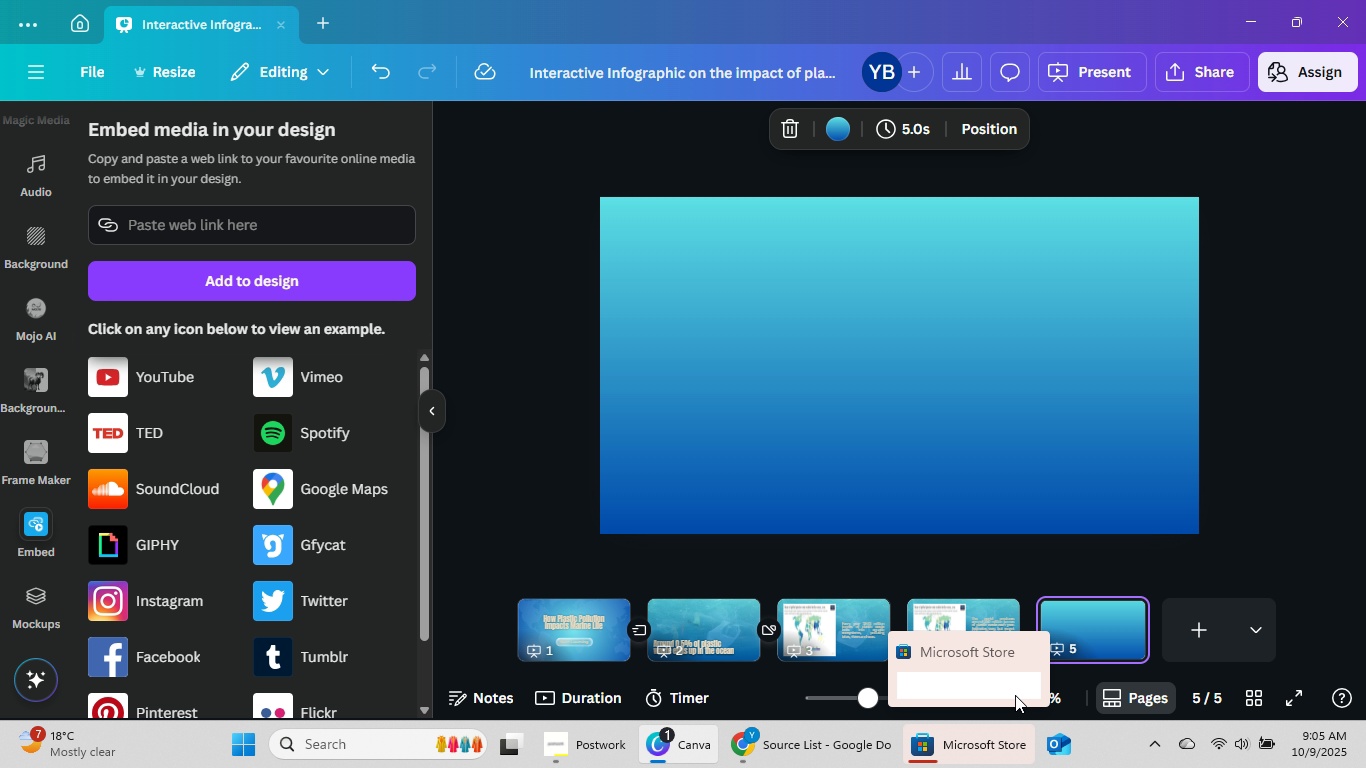 
left_click([1036, 636])
 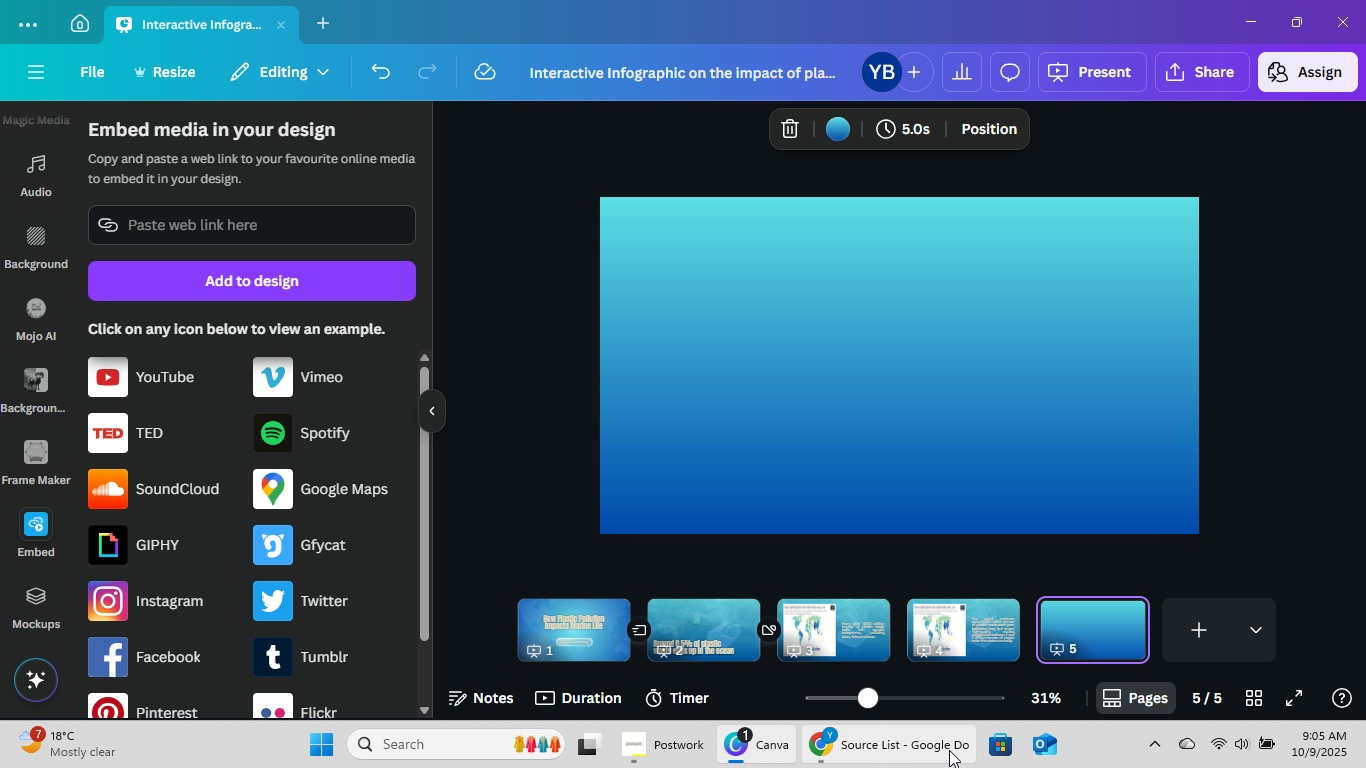 
left_click([949, 750])
 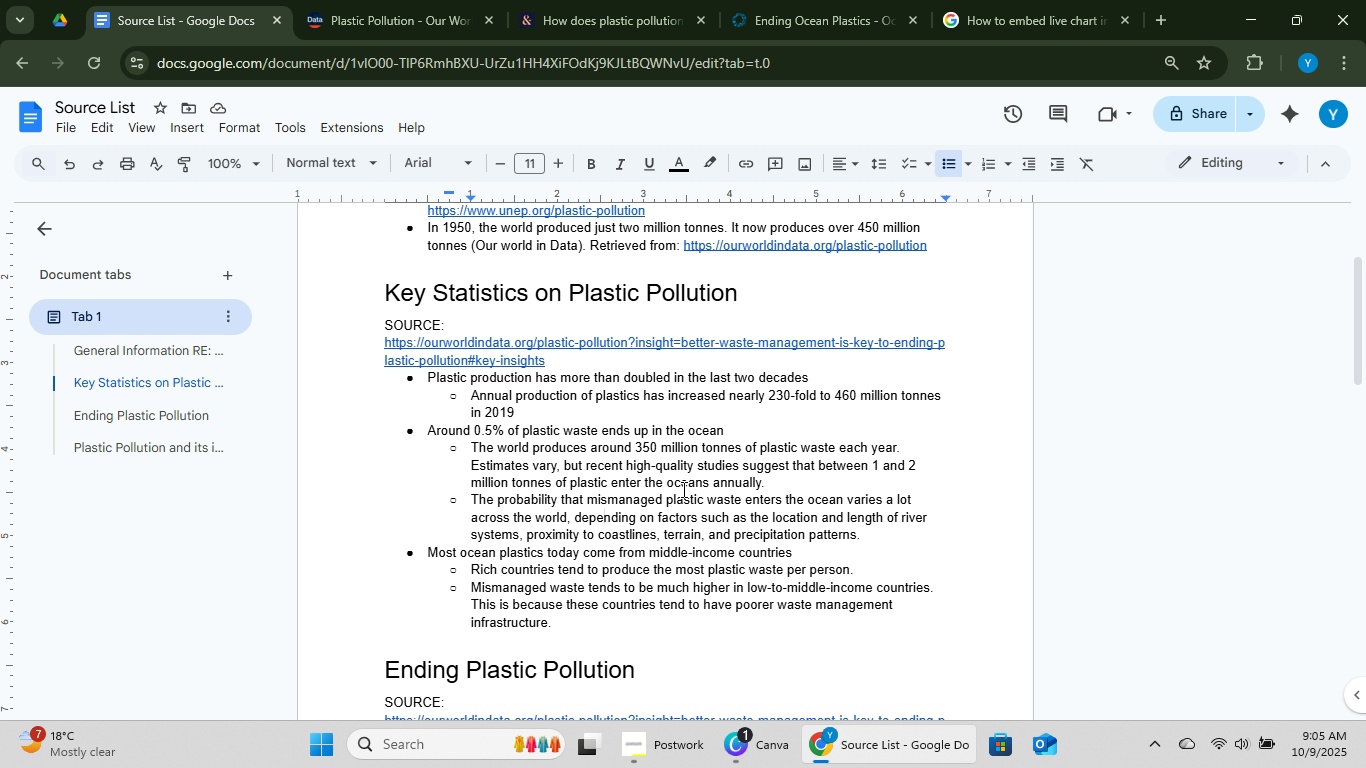 
scroll: coordinate [697, 494], scroll_direction: down, amount: 1.0
 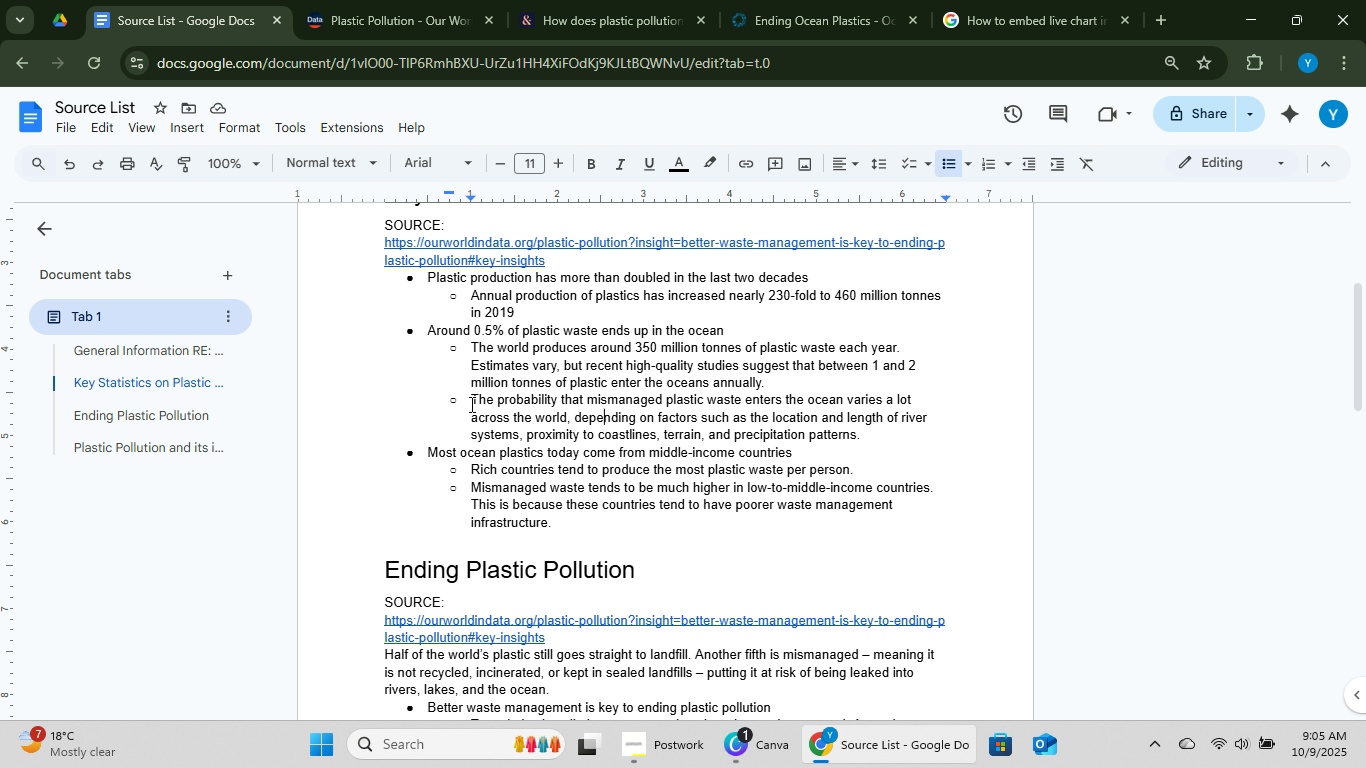 
left_click([467, 398])
 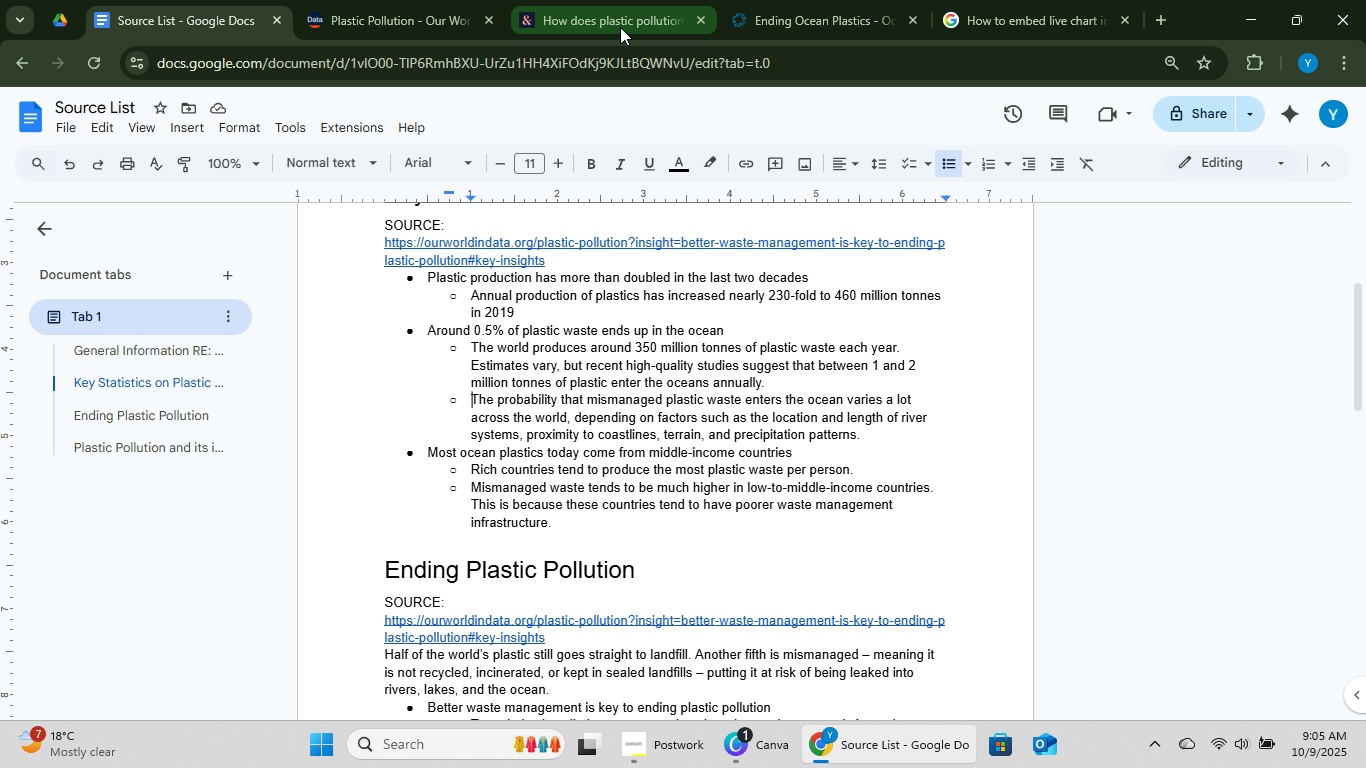 
left_click([629, 13])
 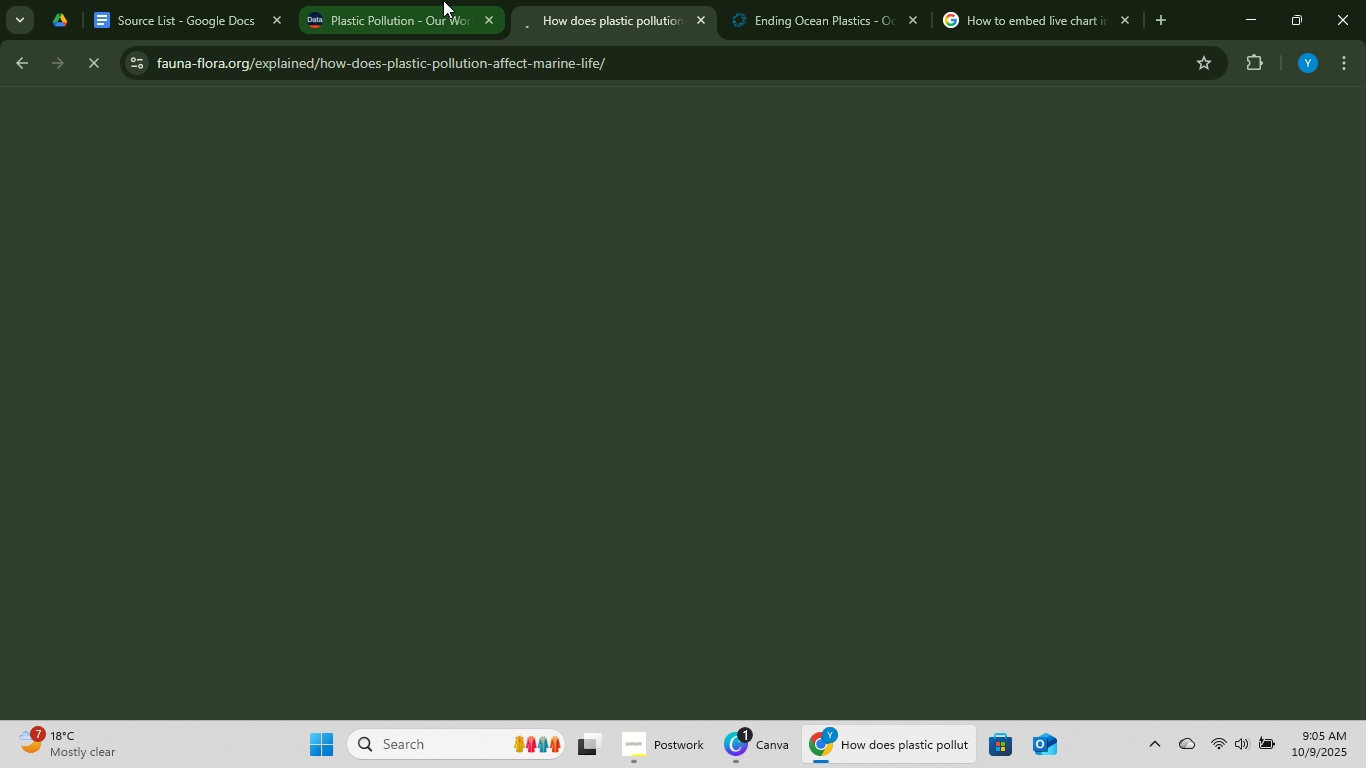 
left_click([445, 0])
 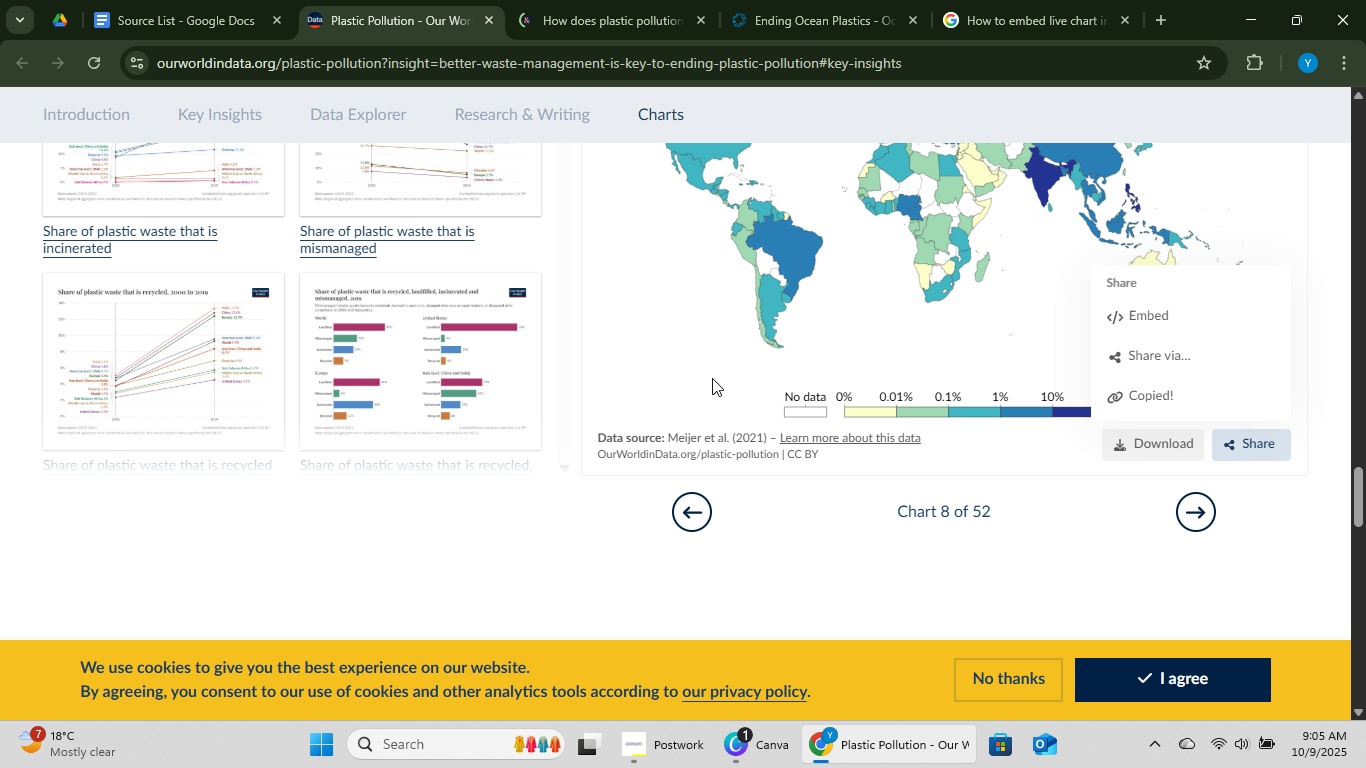 
scroll: coordinate [737, 357], scroll_direction: up, amount: 2.0
 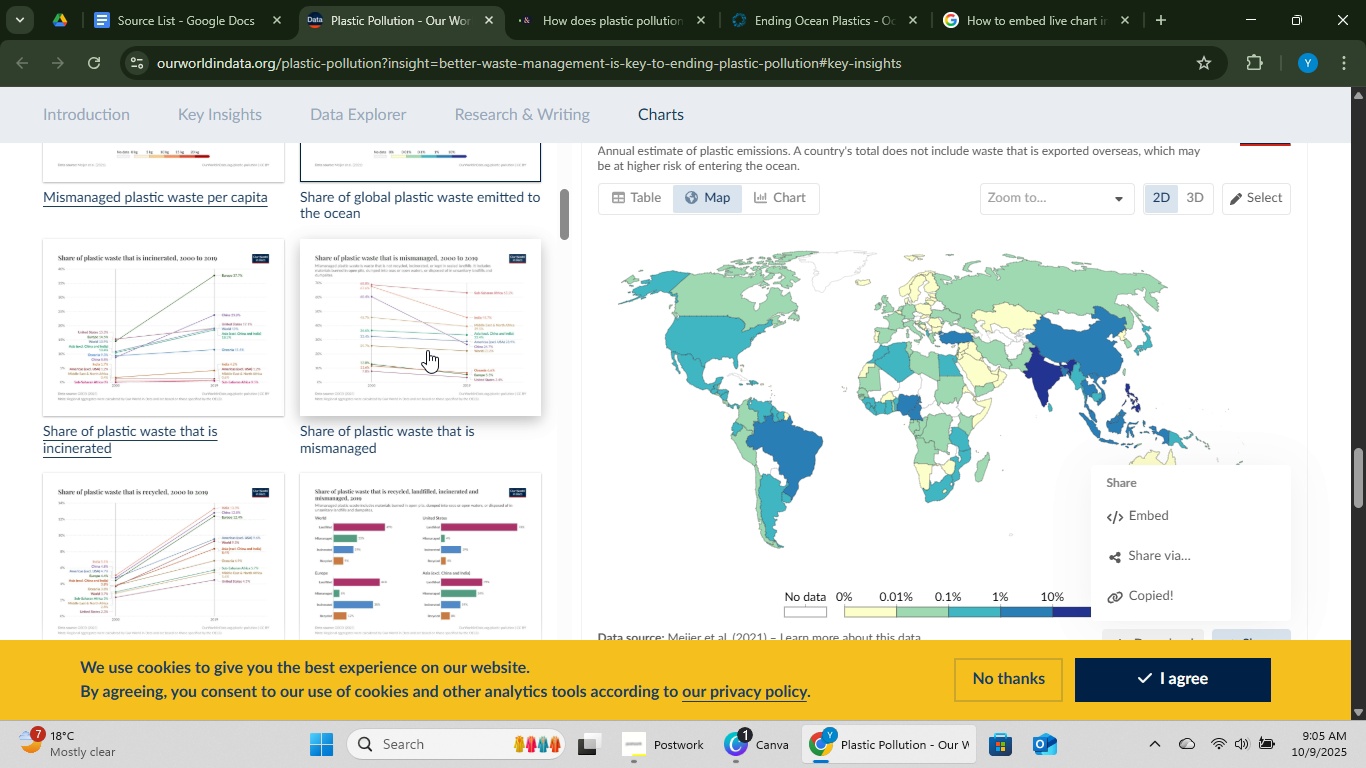 
left_click([427, 349])
 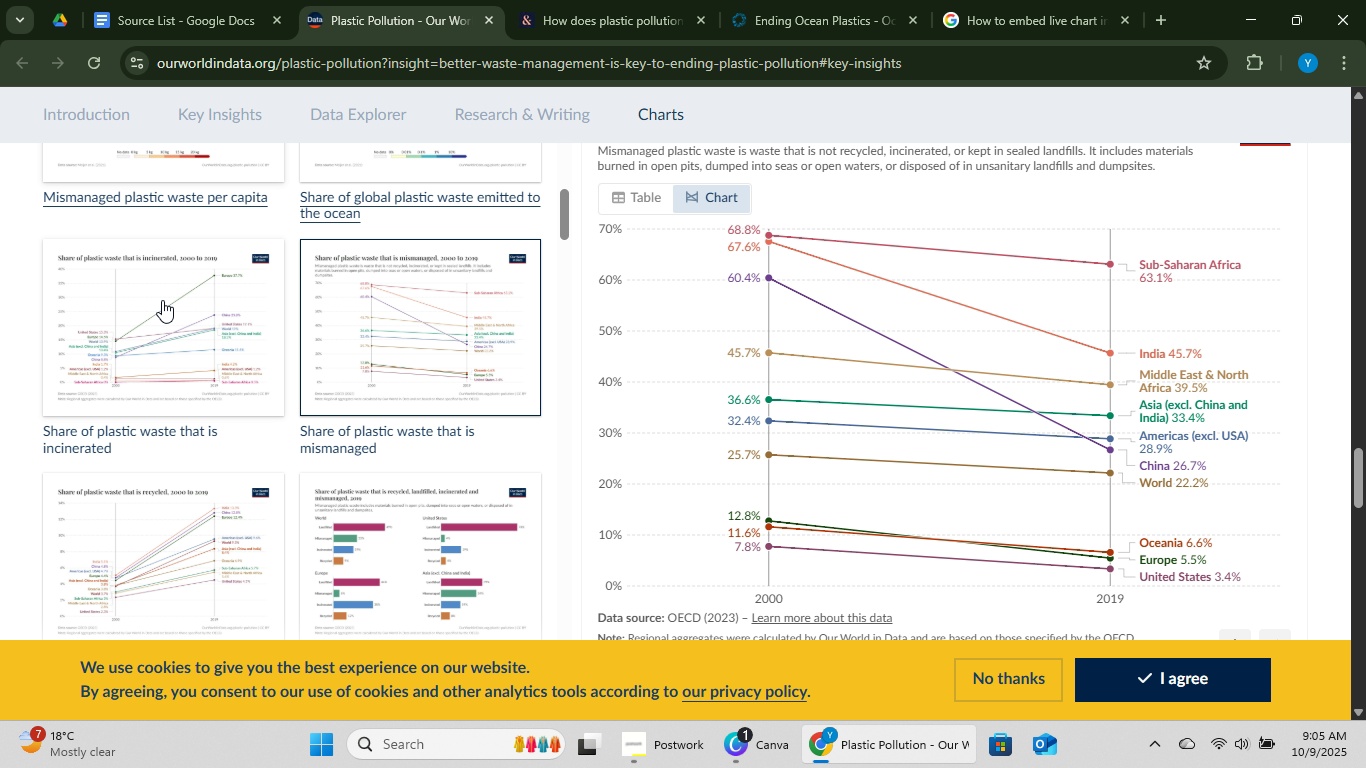 
wait(6.34)
 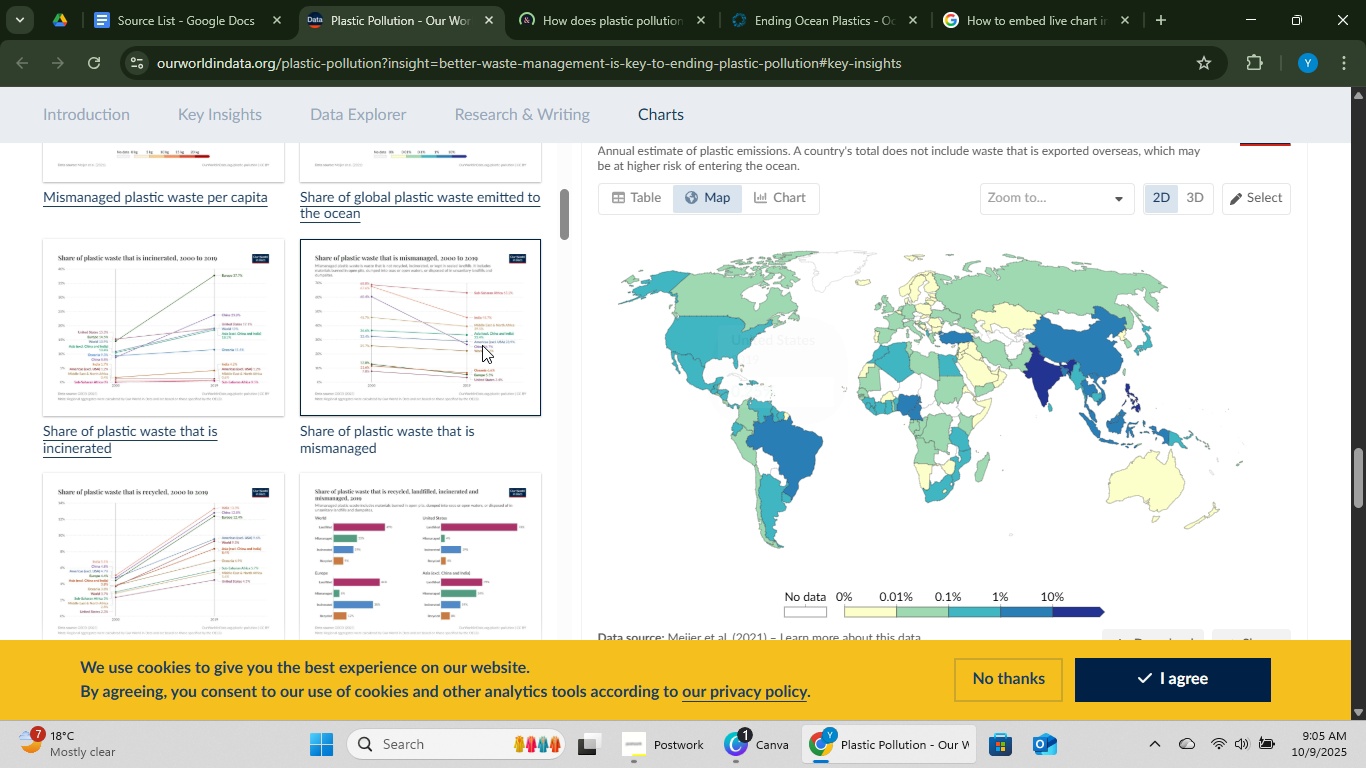 
scroll: coordinate [427, 332], scroll_direction: up, amount: 2.0
 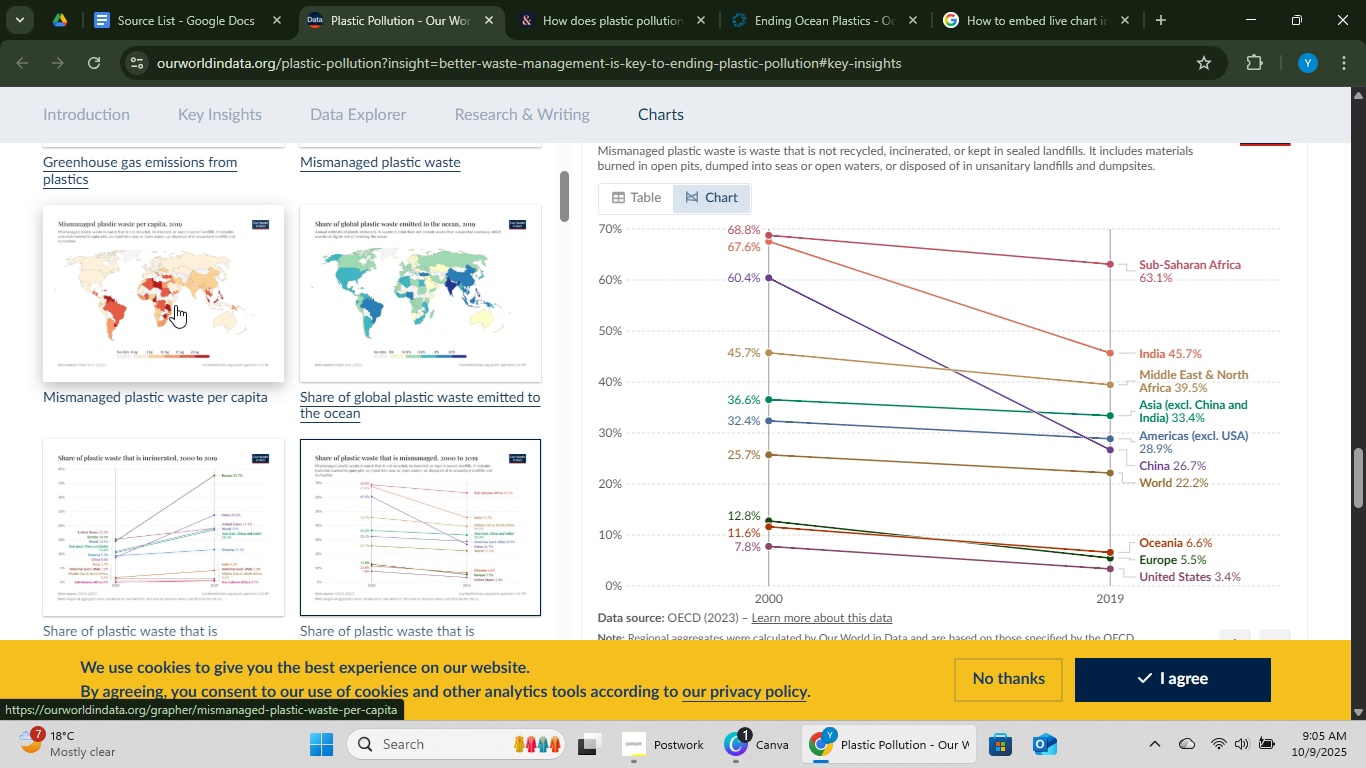 
scroll: coordinate [1093, 273], scroll_direction: down, amount: 3.0
 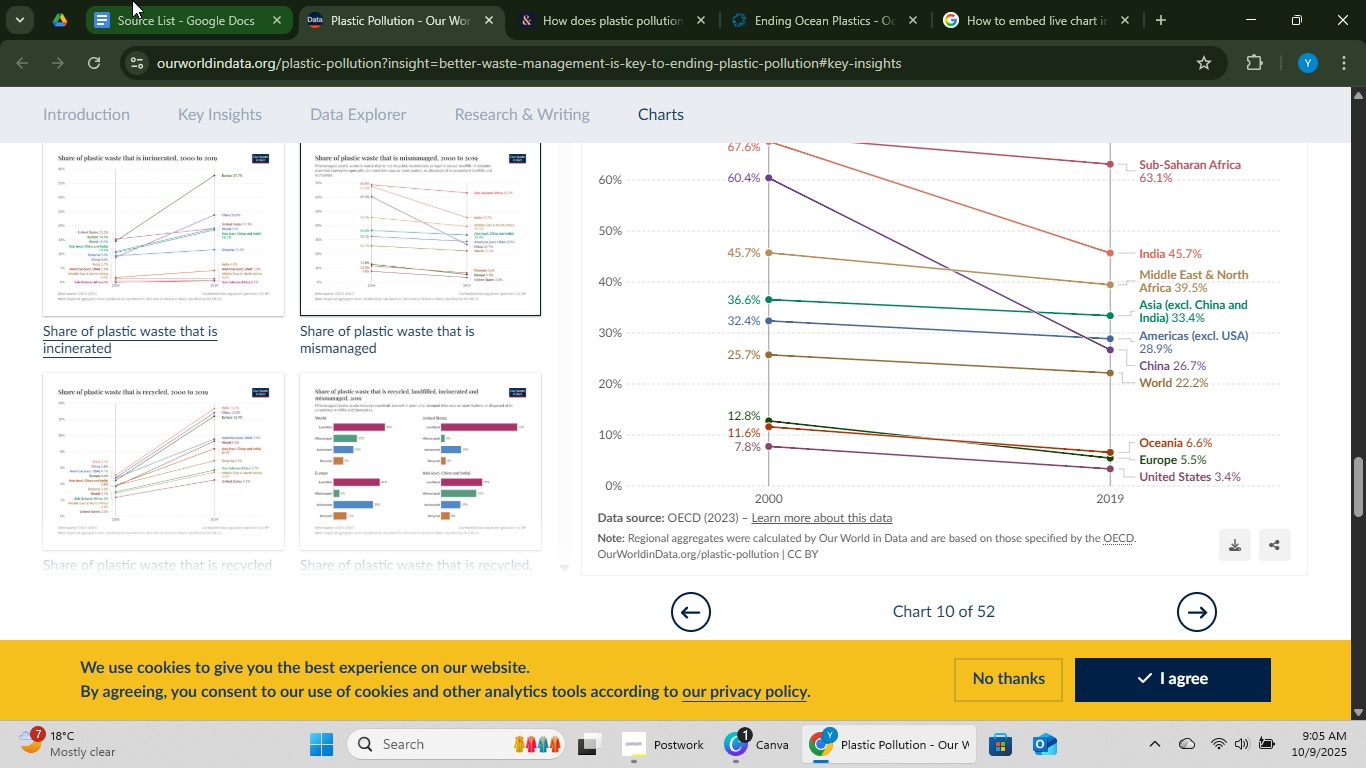 
left_click([135, 0])
 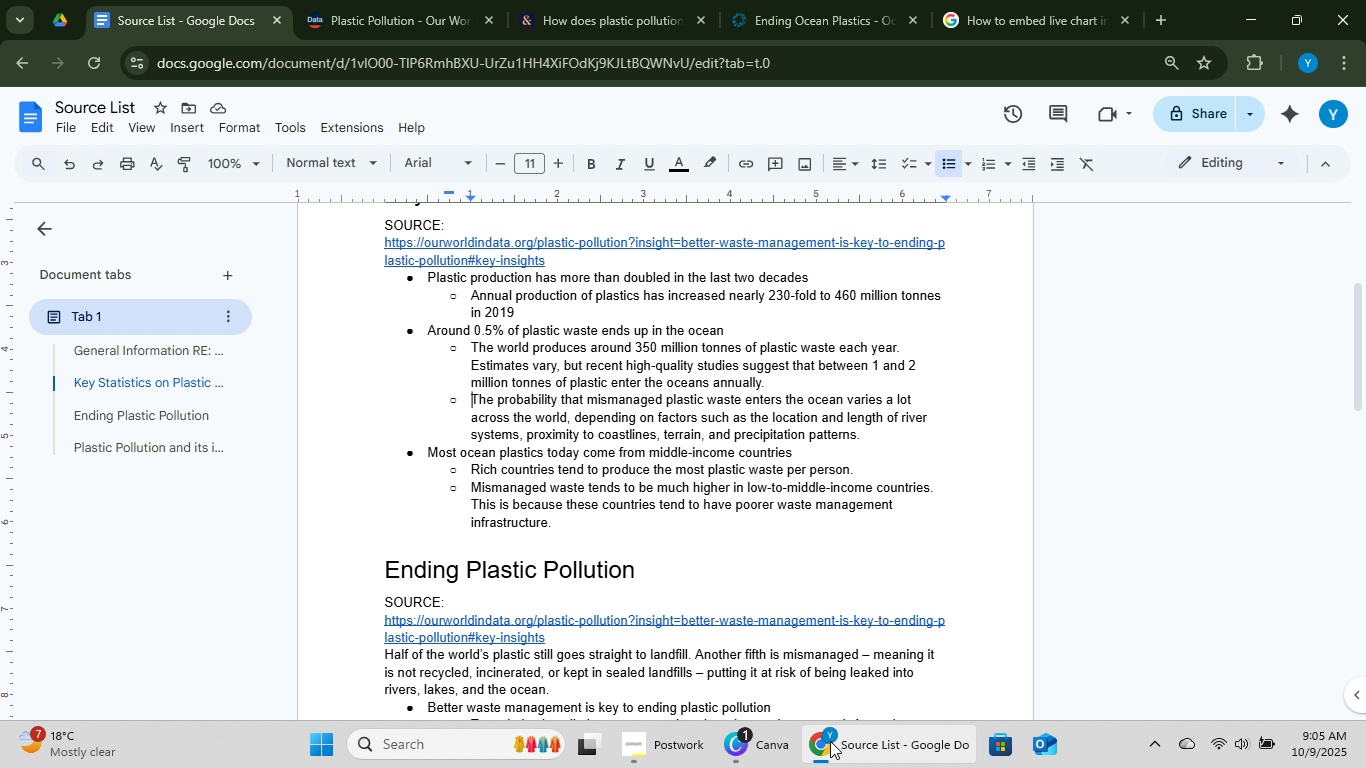 
left_click([757, 754])
 